 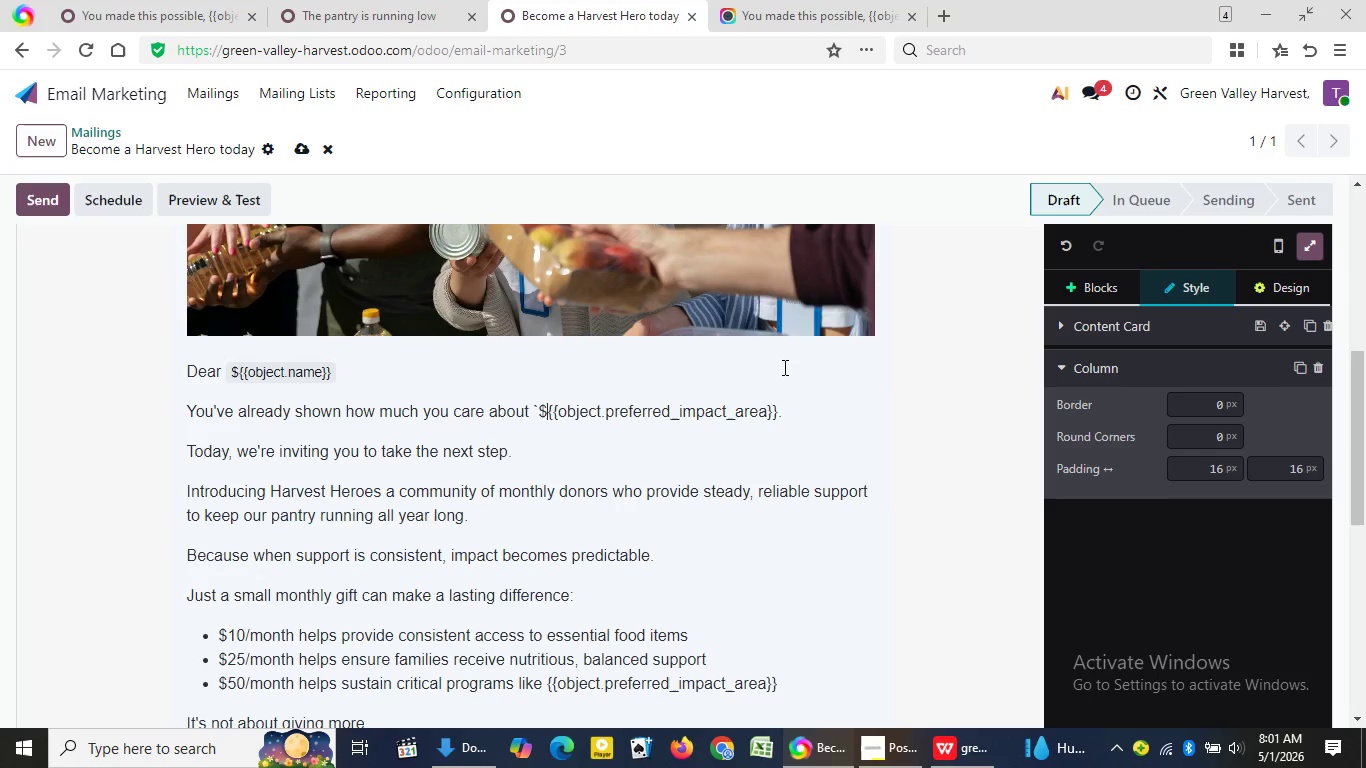 
key(Shift+4)
 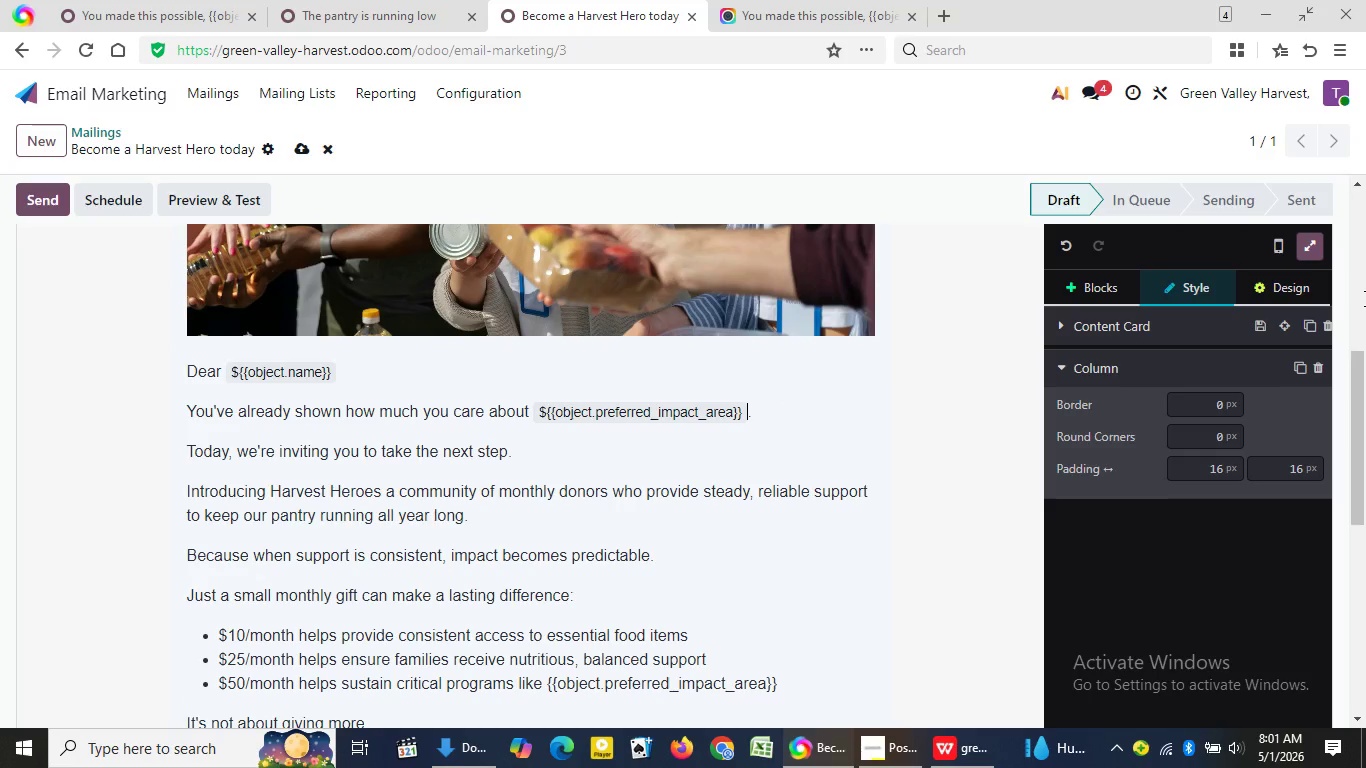 
left_click([776, 406])
 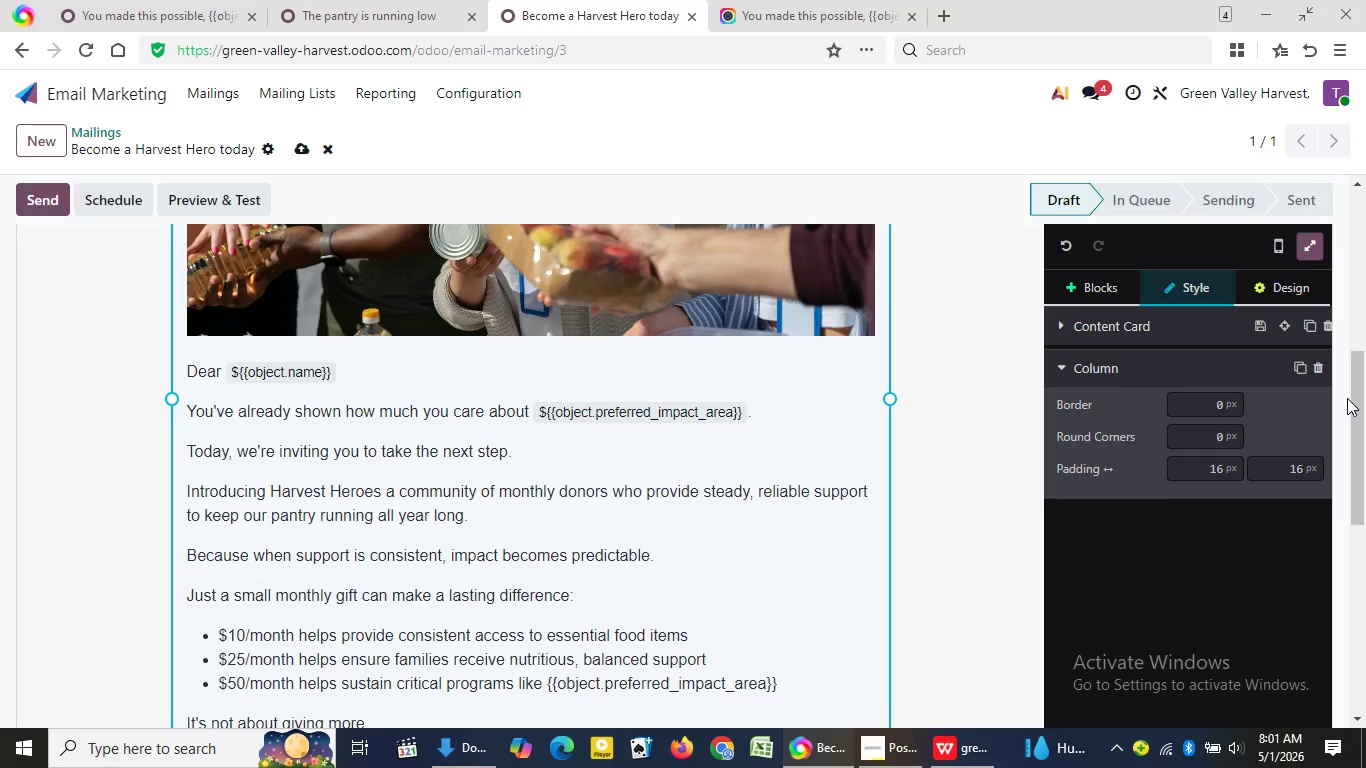 
key(Backquote)
 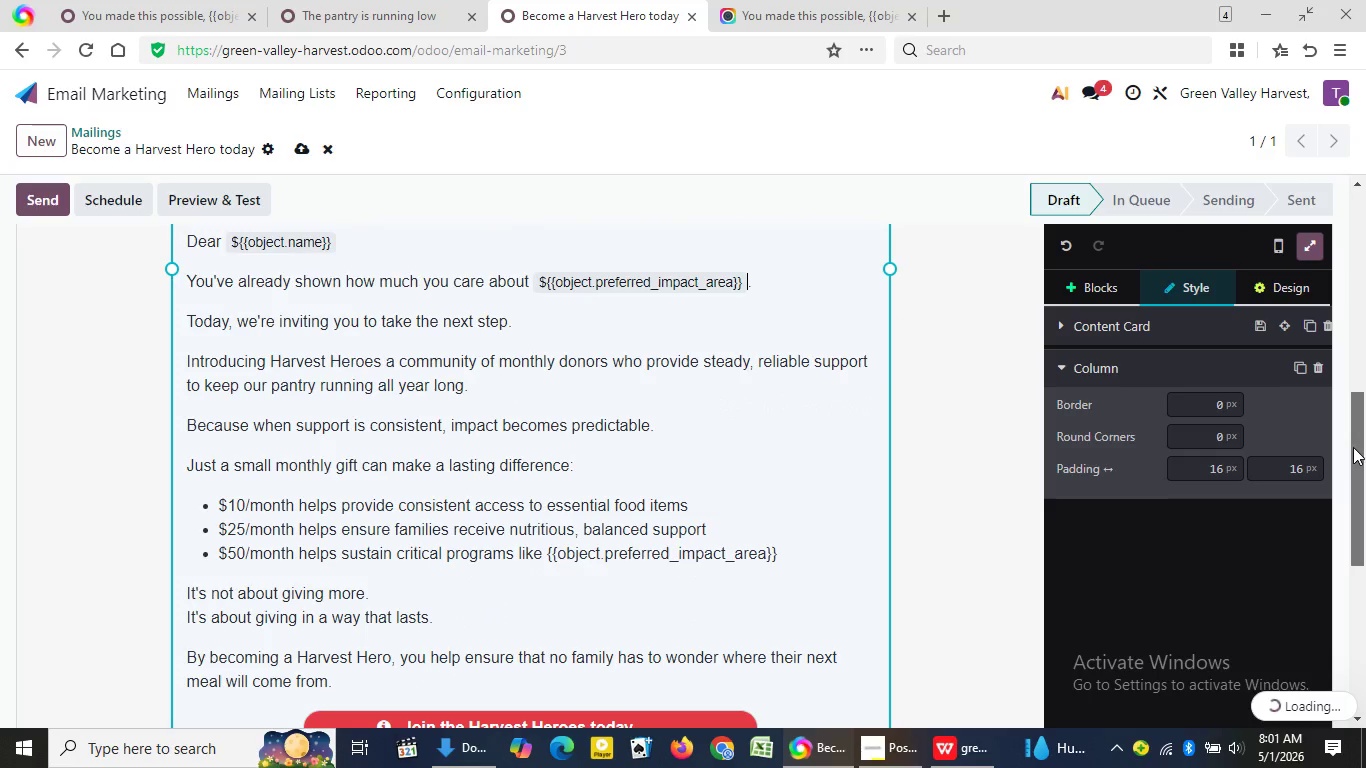 
left_click_drag(start_coordinate=[1352, 396], to_coordinate=[1353, 447])
 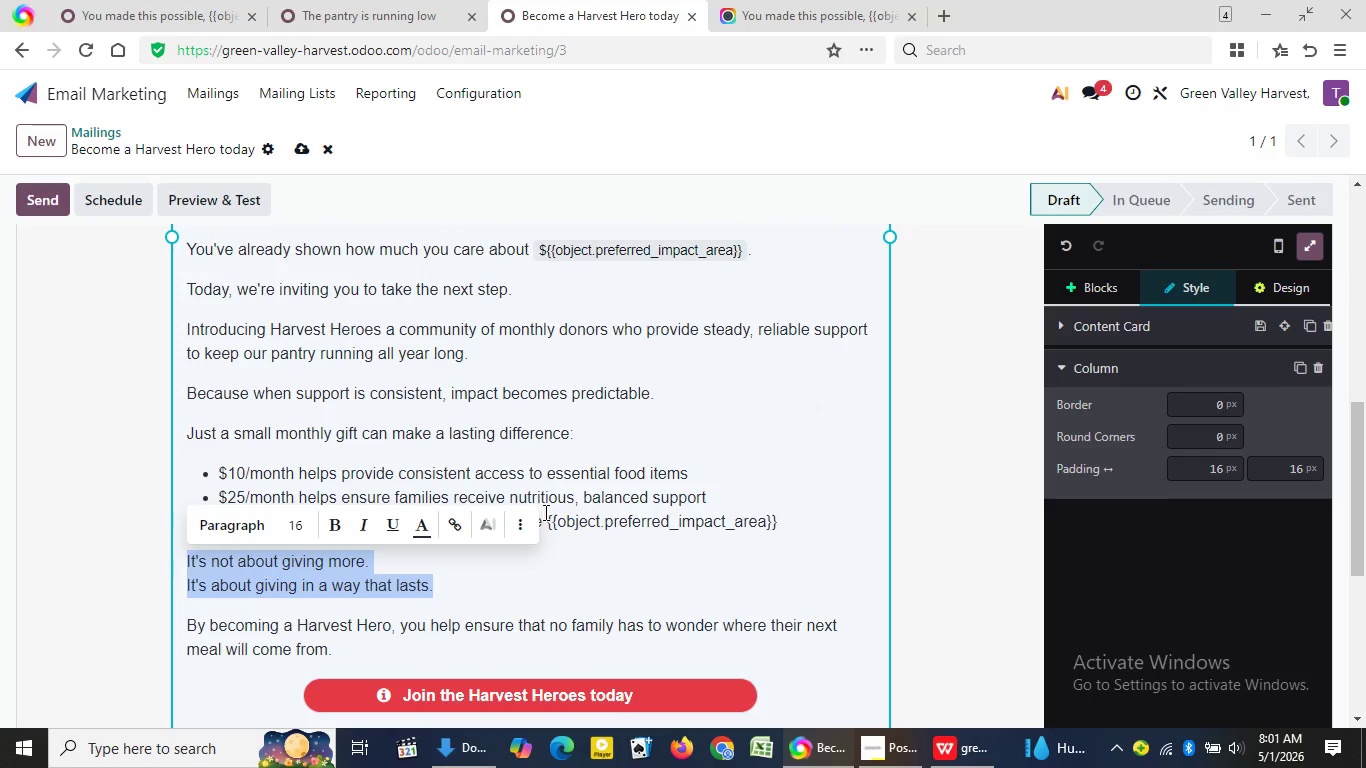 
double_click([577, 565])
 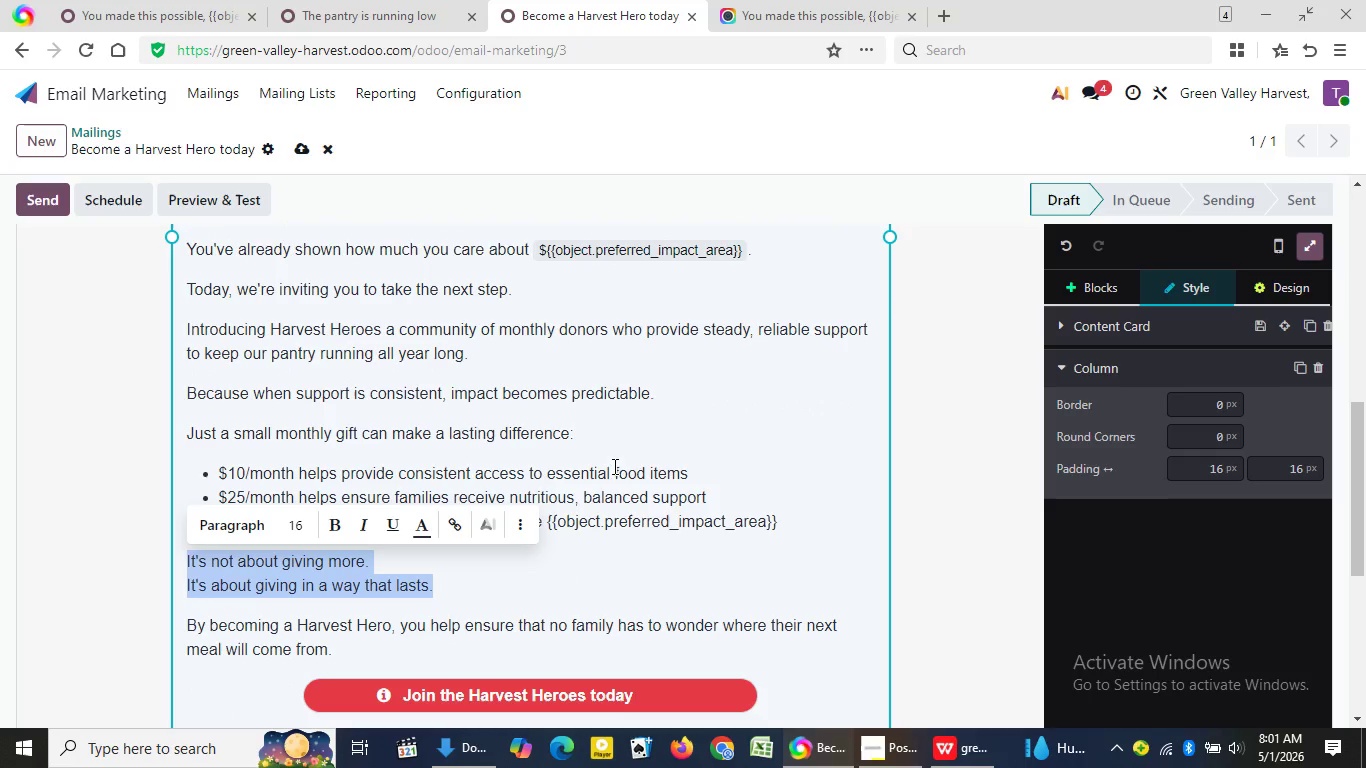 
triple_click([577, 565])
 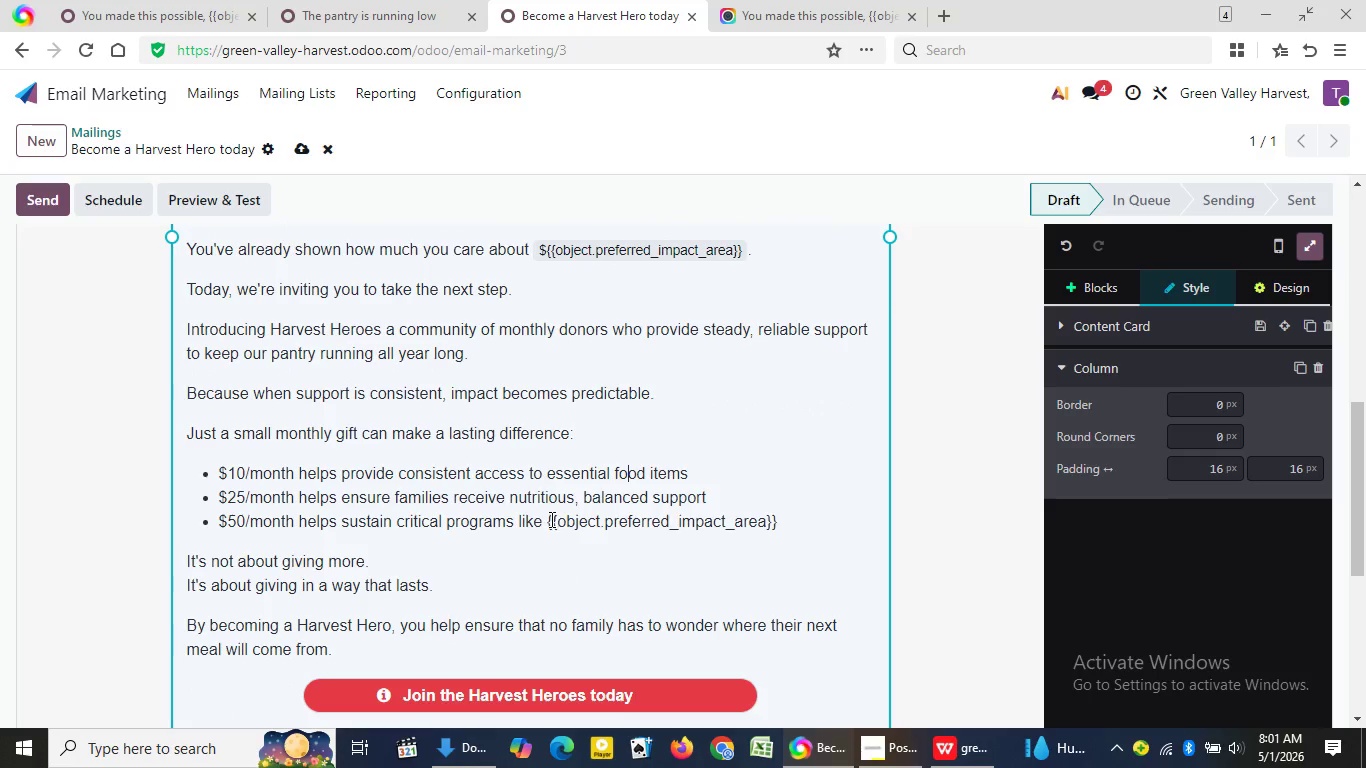 
left_click([626, 457])
 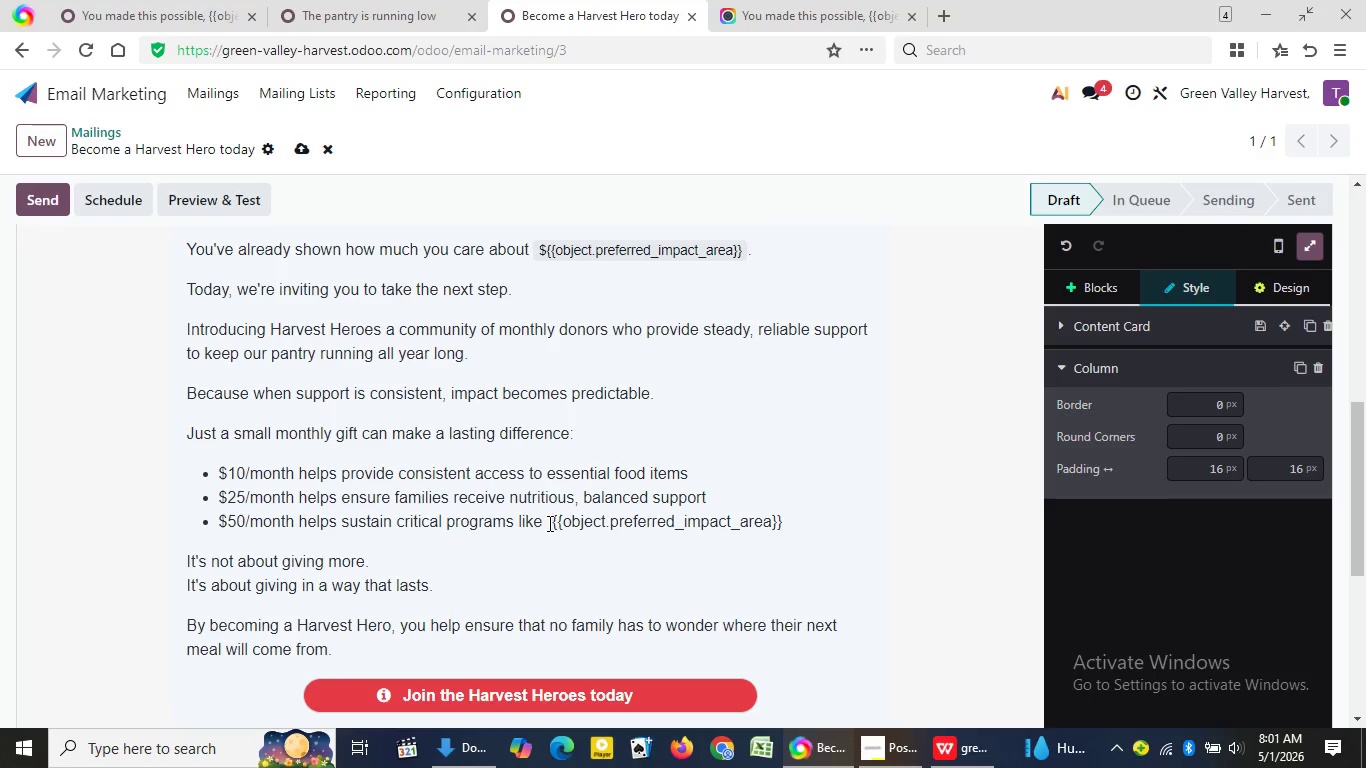 
left_click([548, 523])
 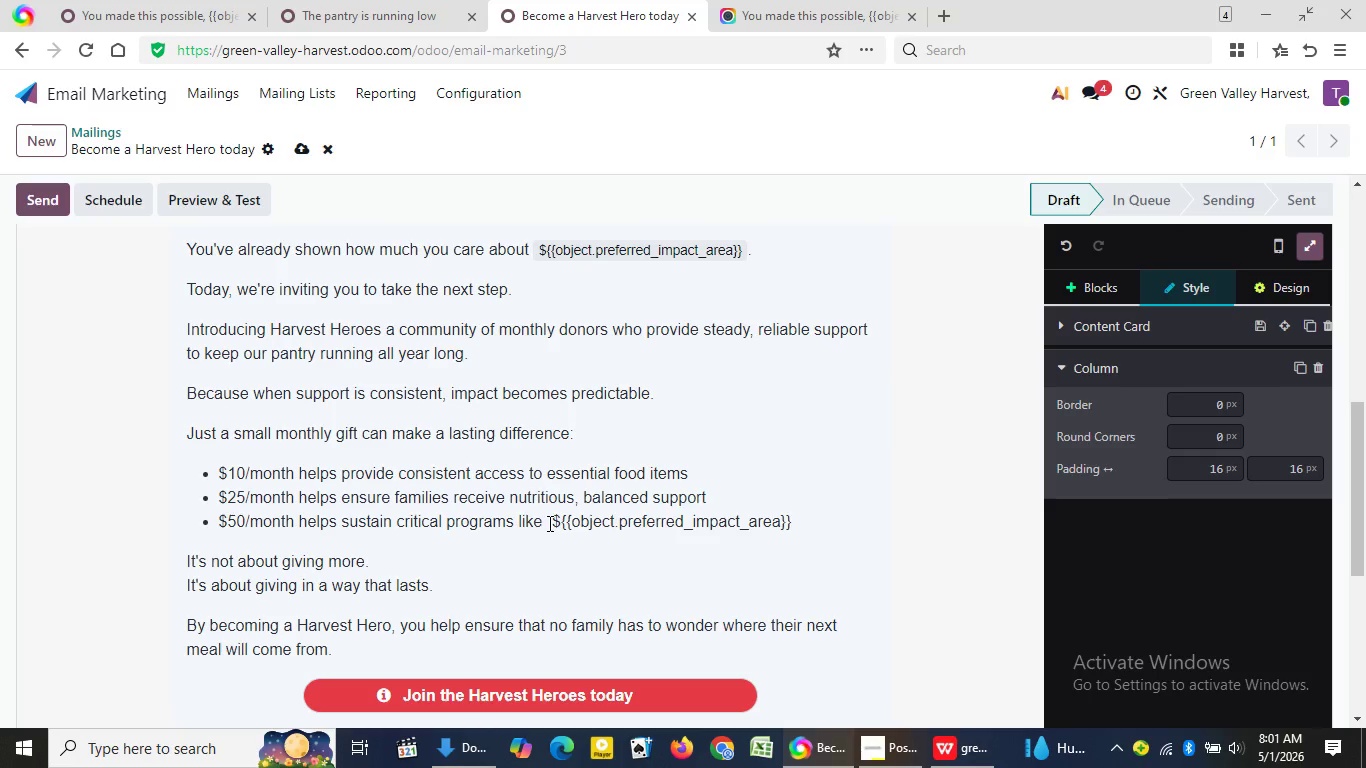 
key(Backquote)
 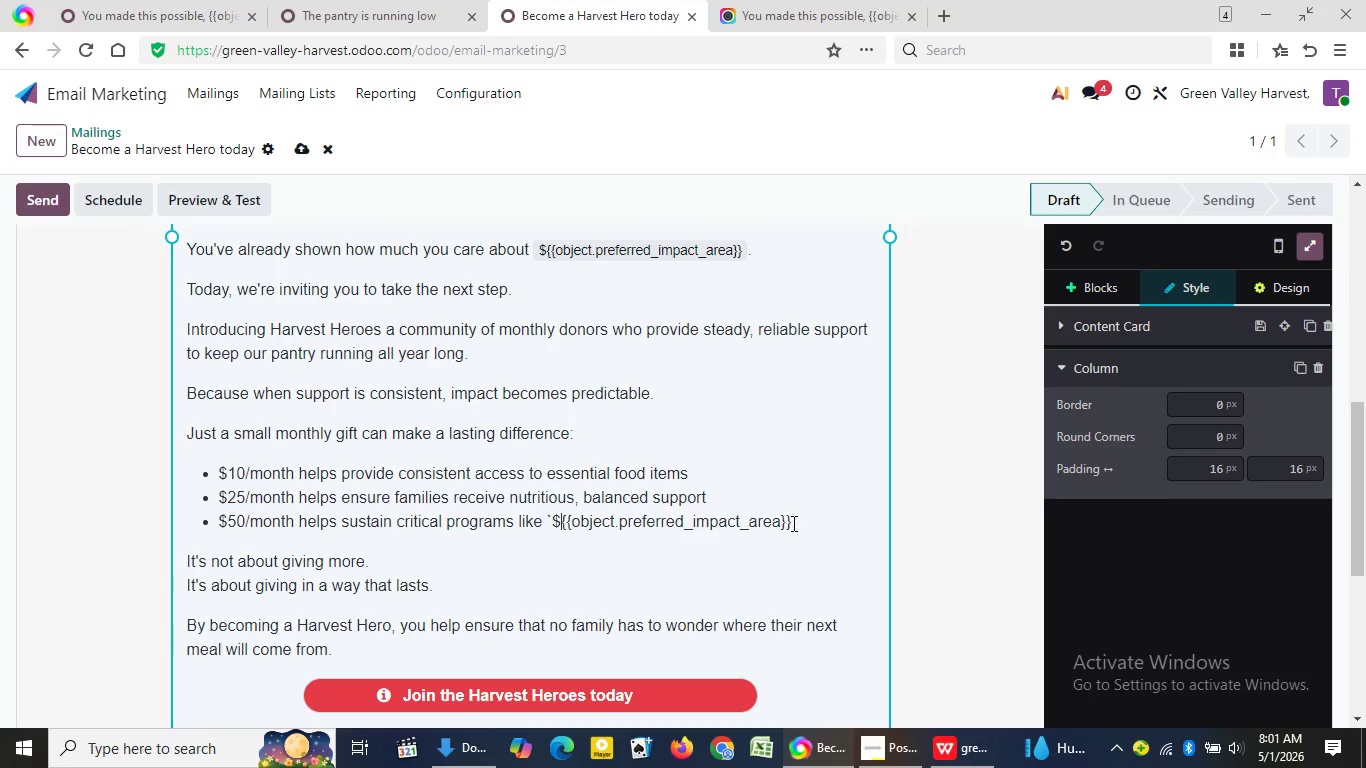 
key(Shift+4)
 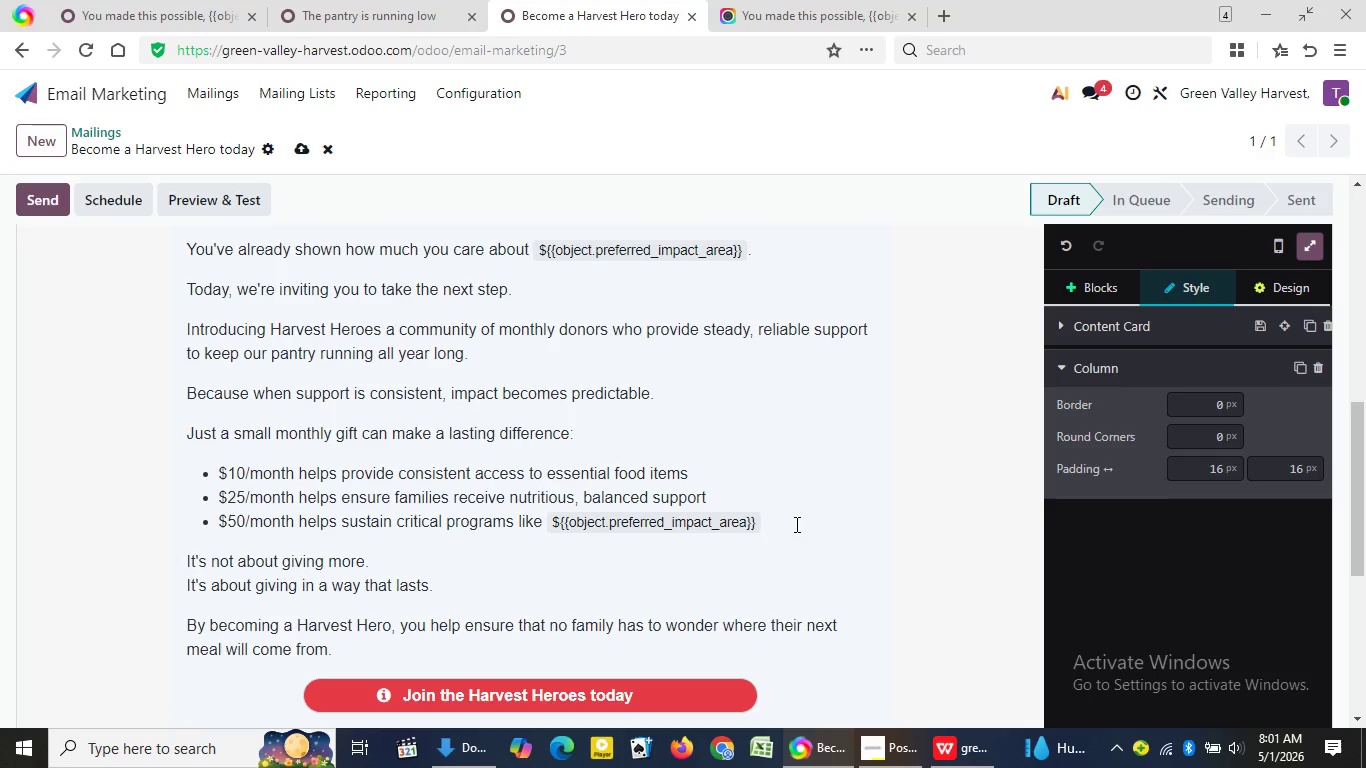 
left_click([795, 524])
 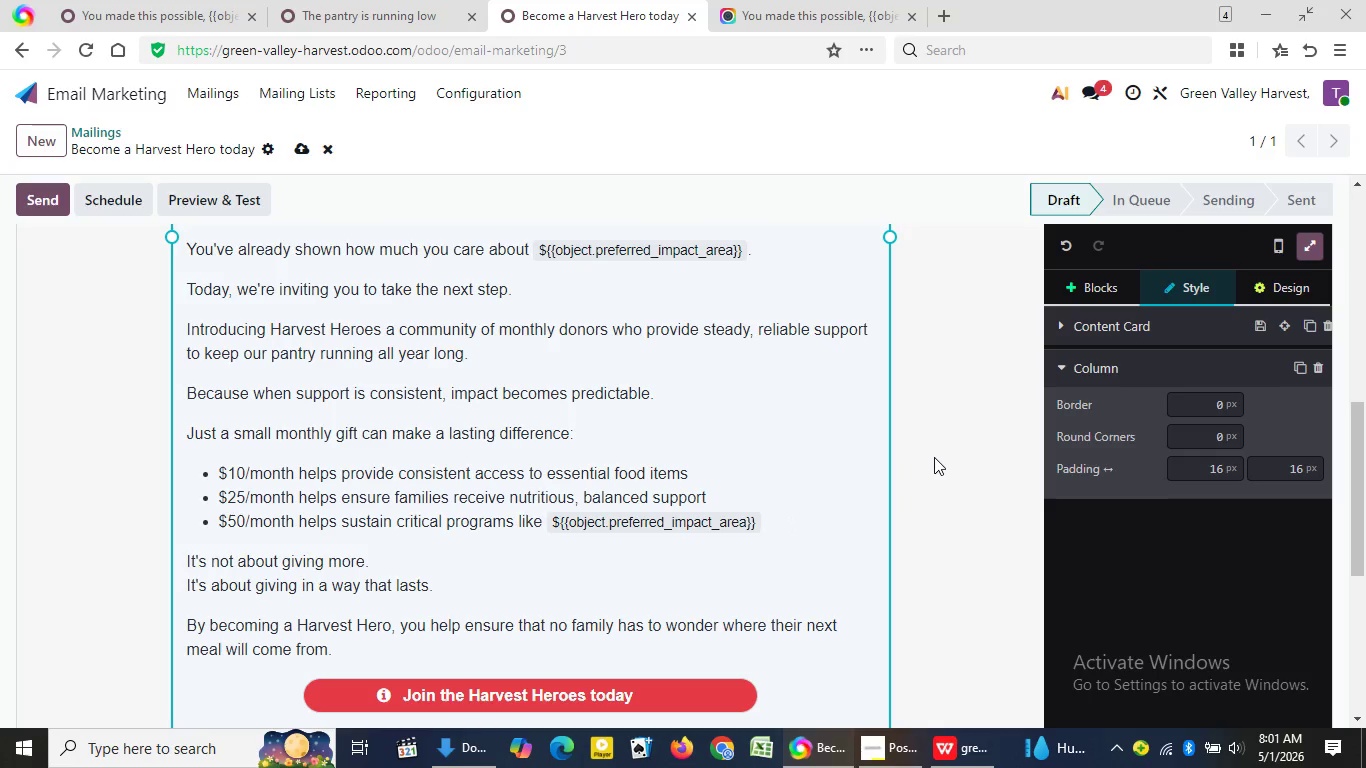 
key(Backquote)
 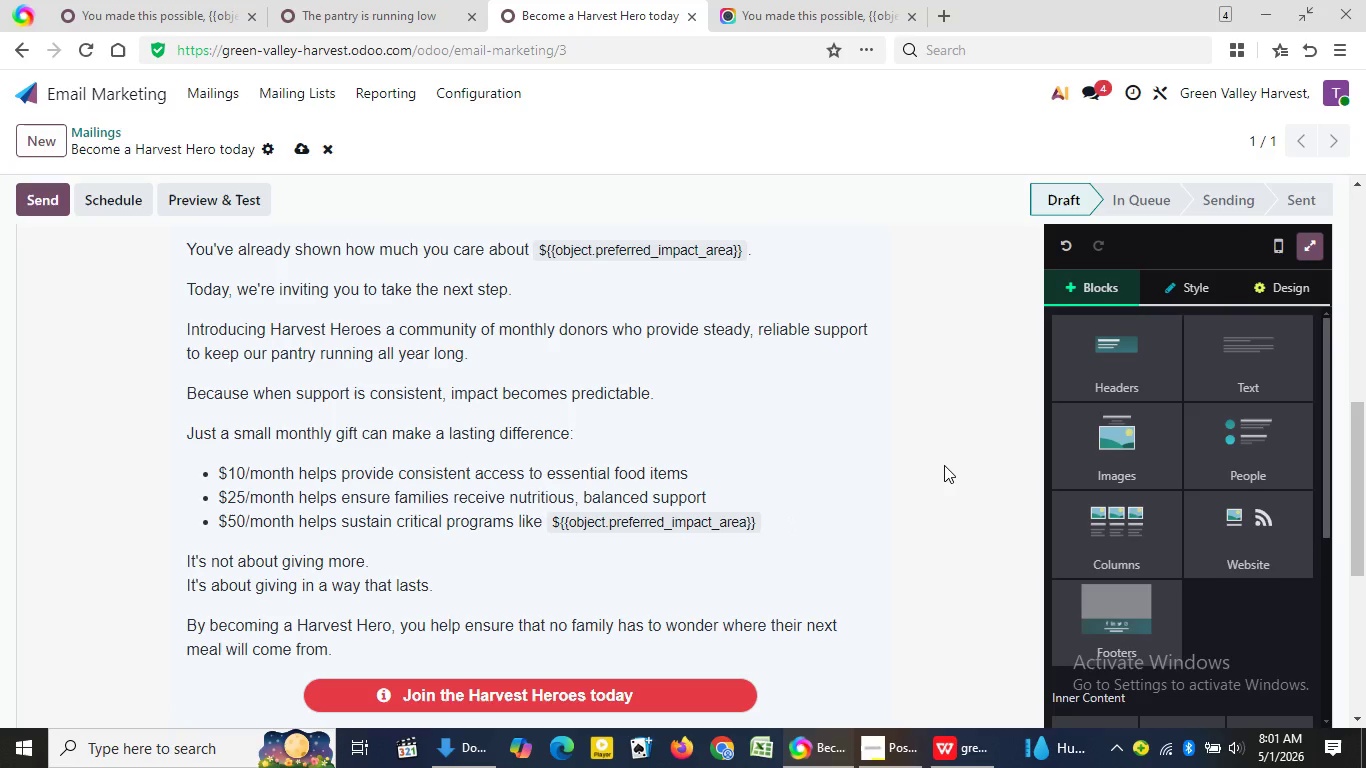 
left_click([944, 465])
 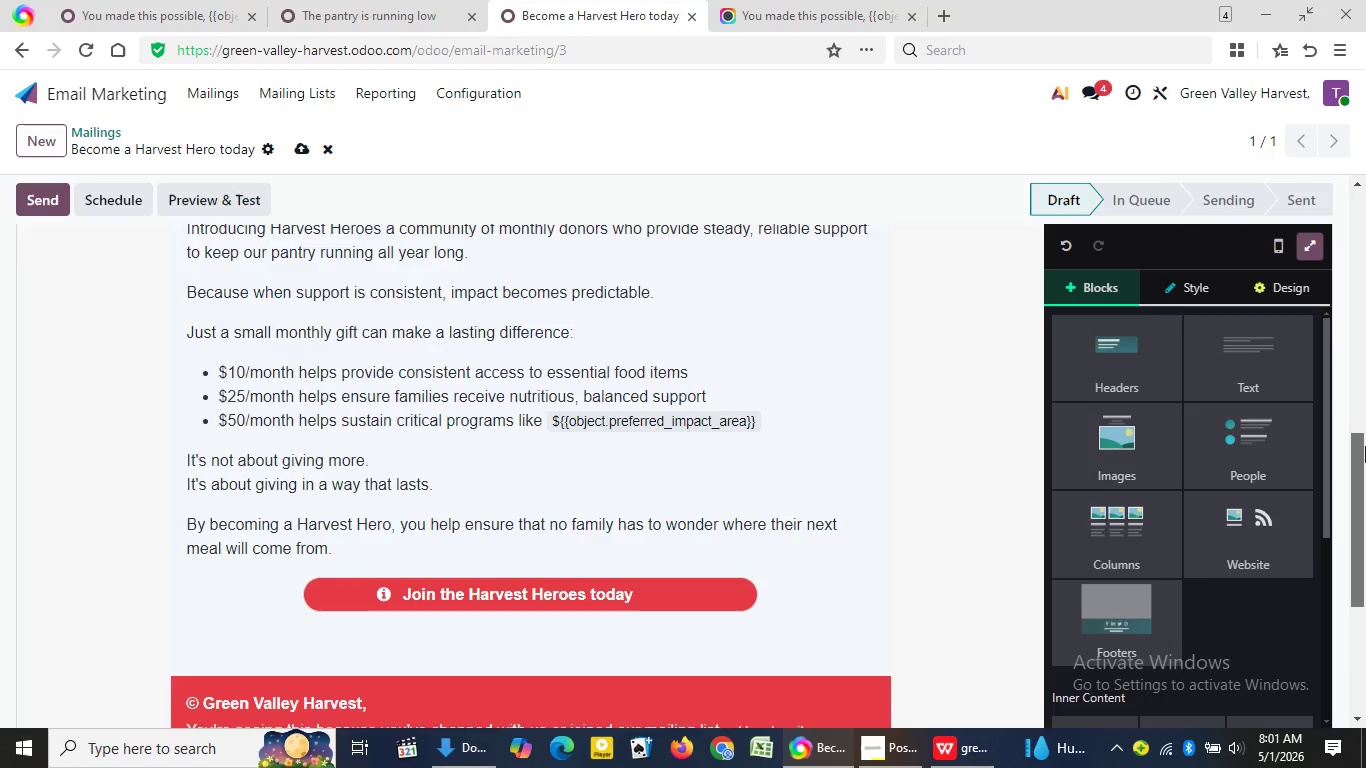 
left_click_drag(start_coordinate=[1355, 411], to_coordinate=[1359, 186])
 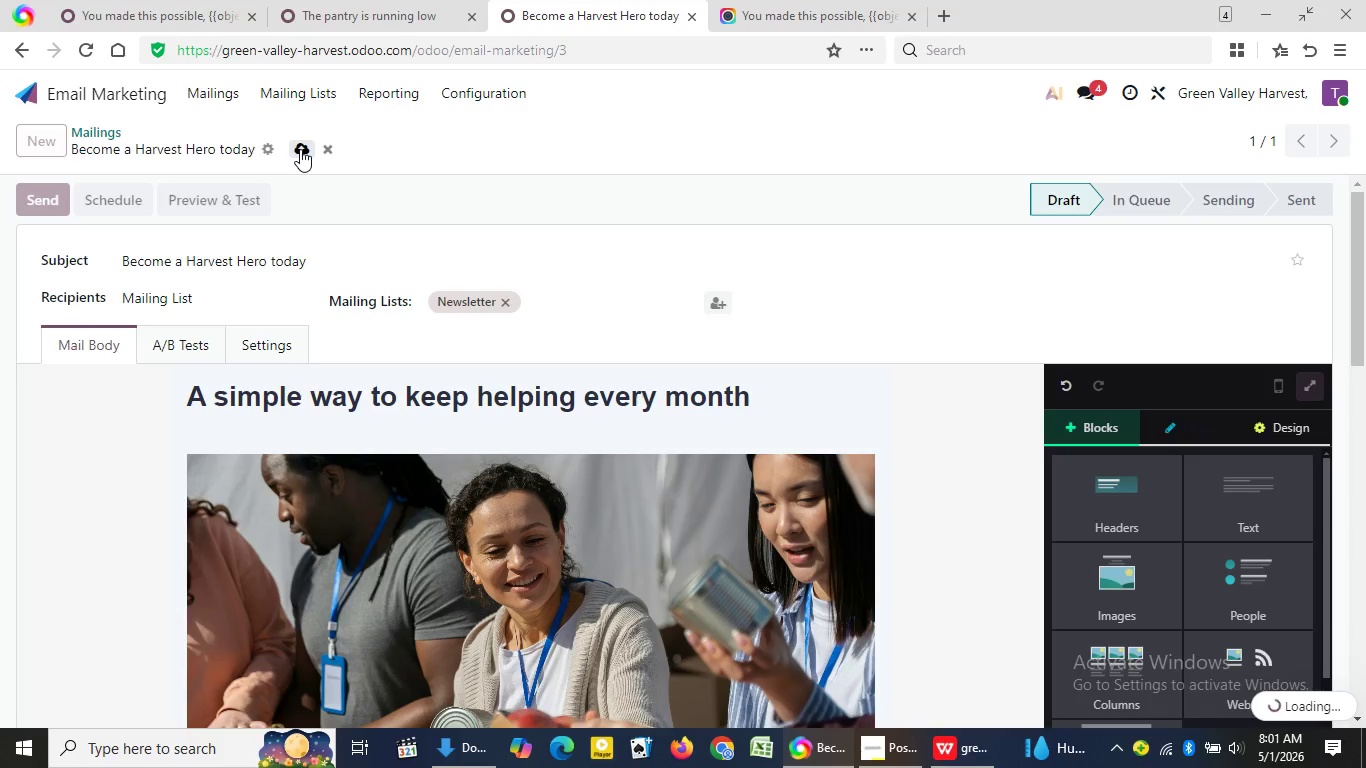 
left_click([300, 149])
 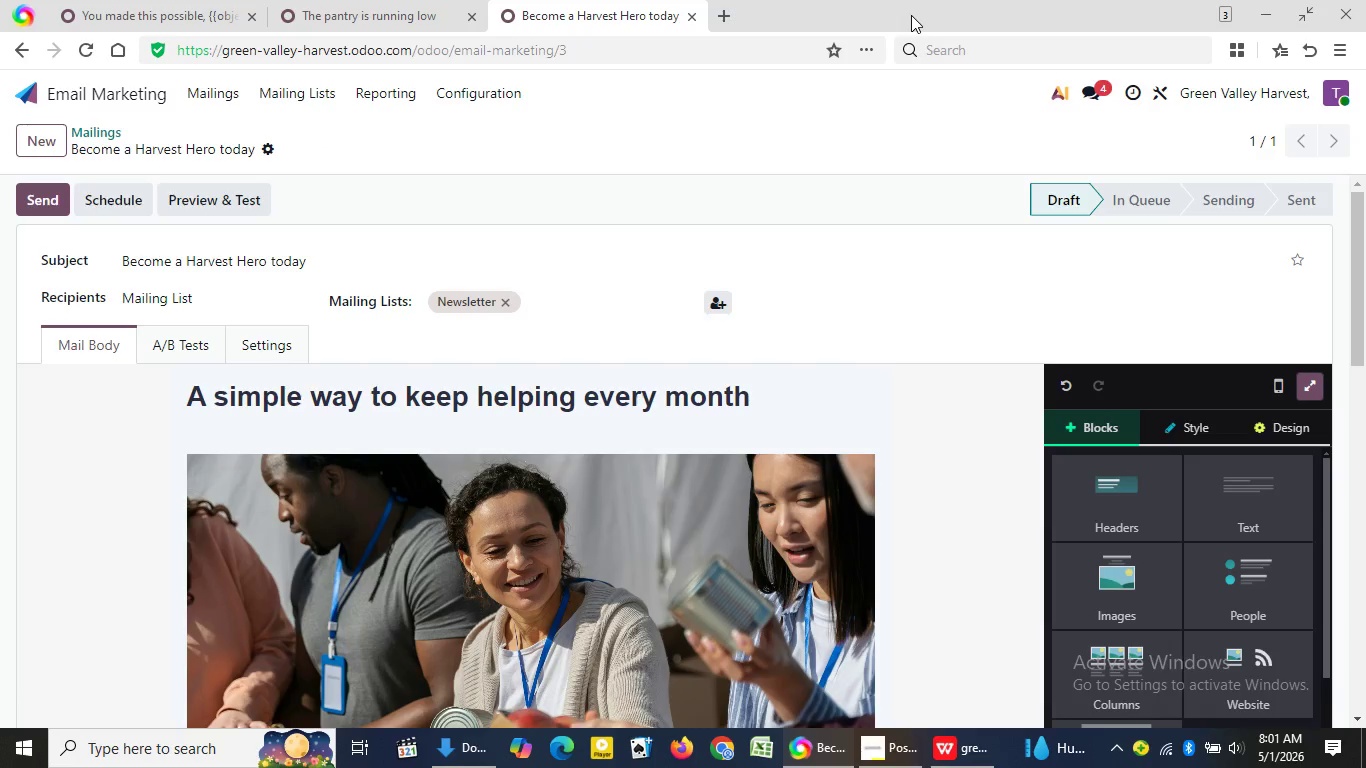 
left_click([911, 15])
 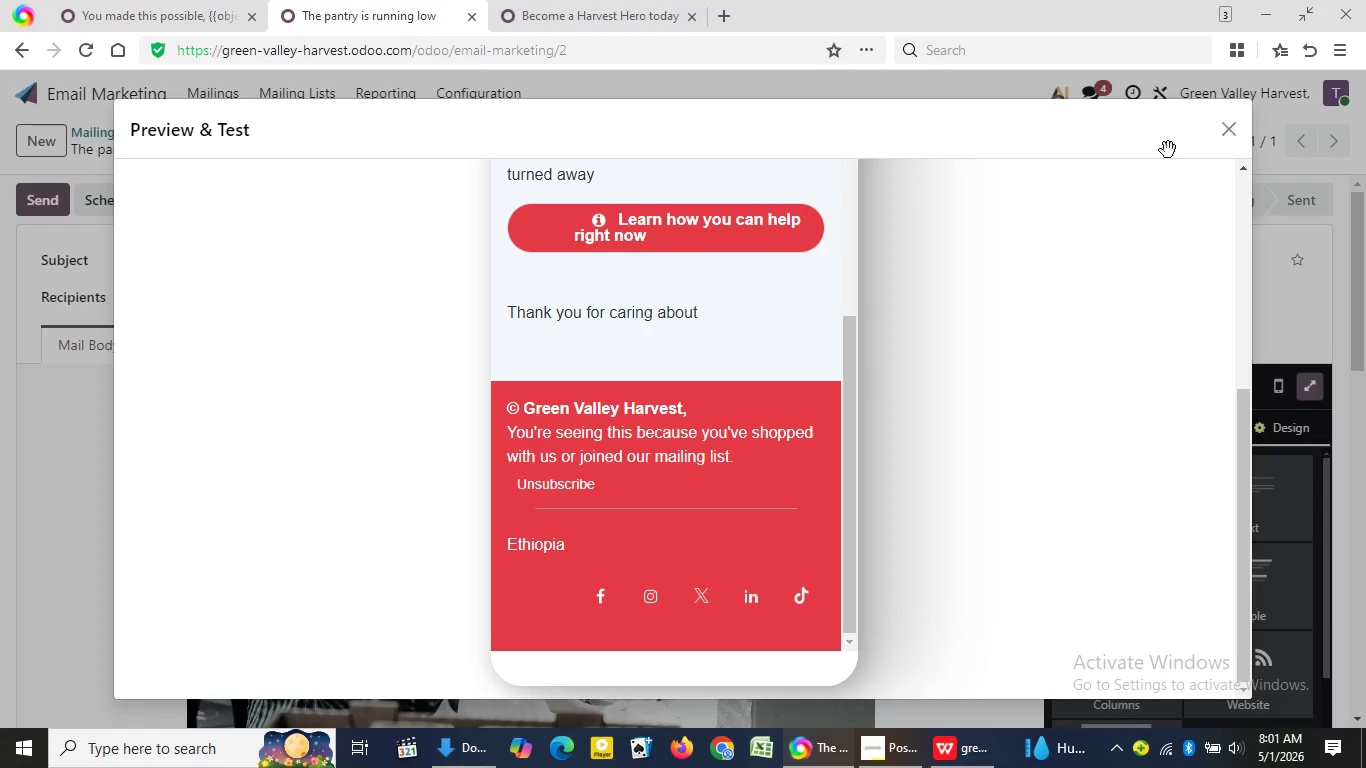 
left_click([406, 0])
 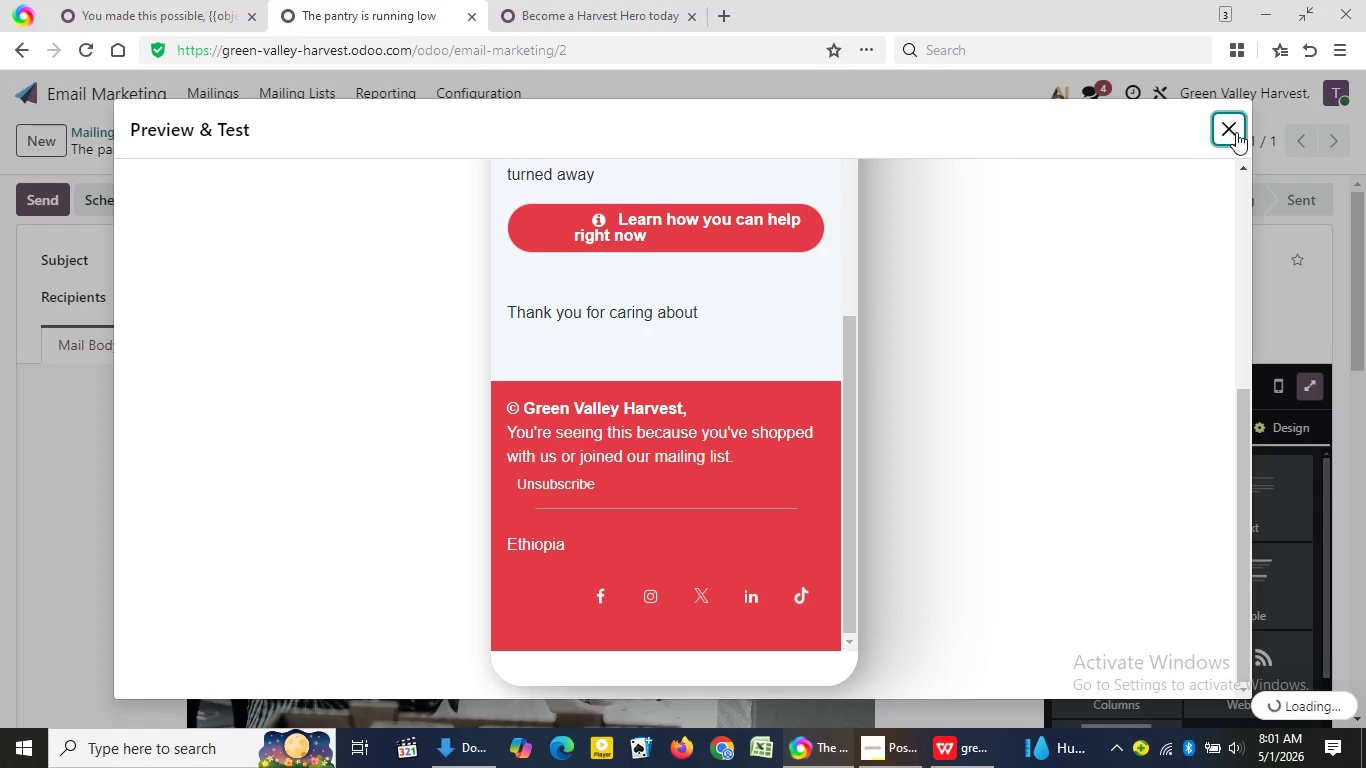 
left_click([1236, 132])
 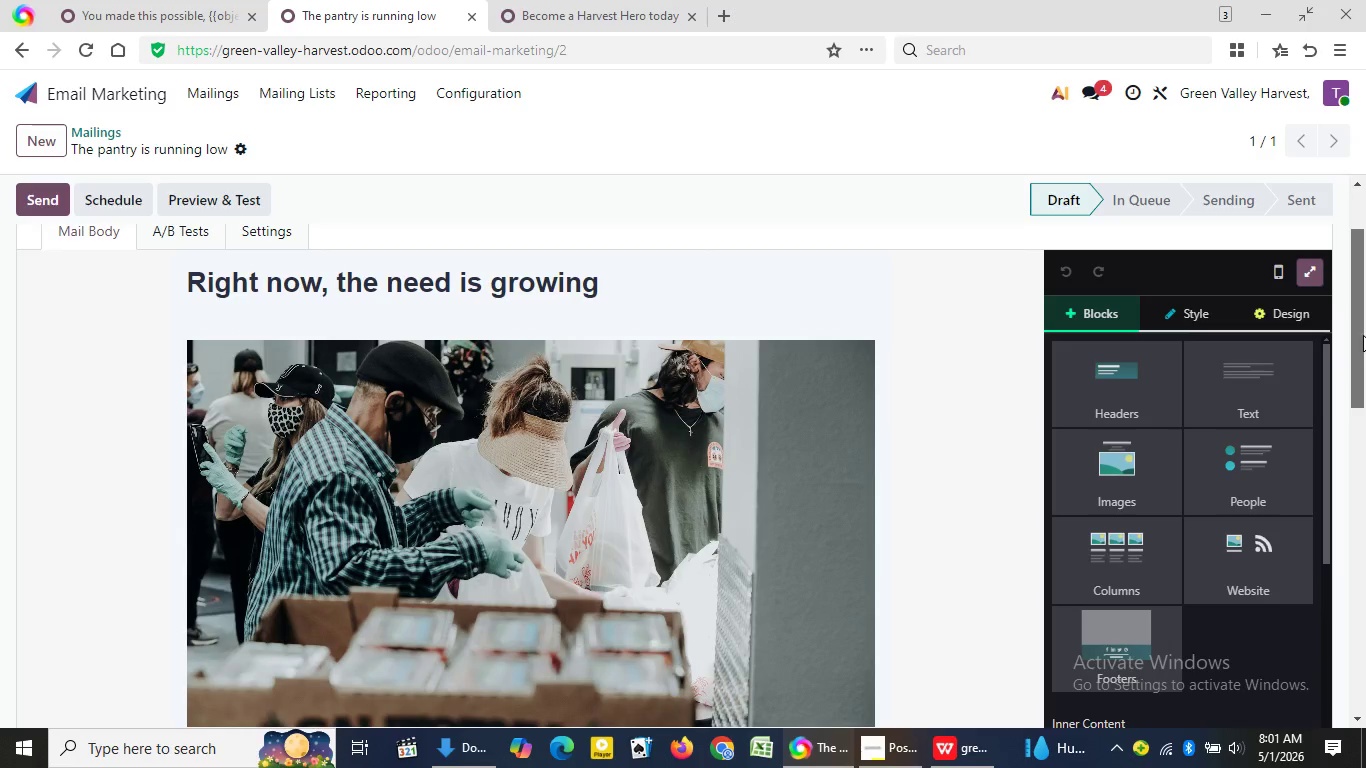 
left_click_drag(start_coordinate=[1360, 279], to_coordinate=[1360, 269])
 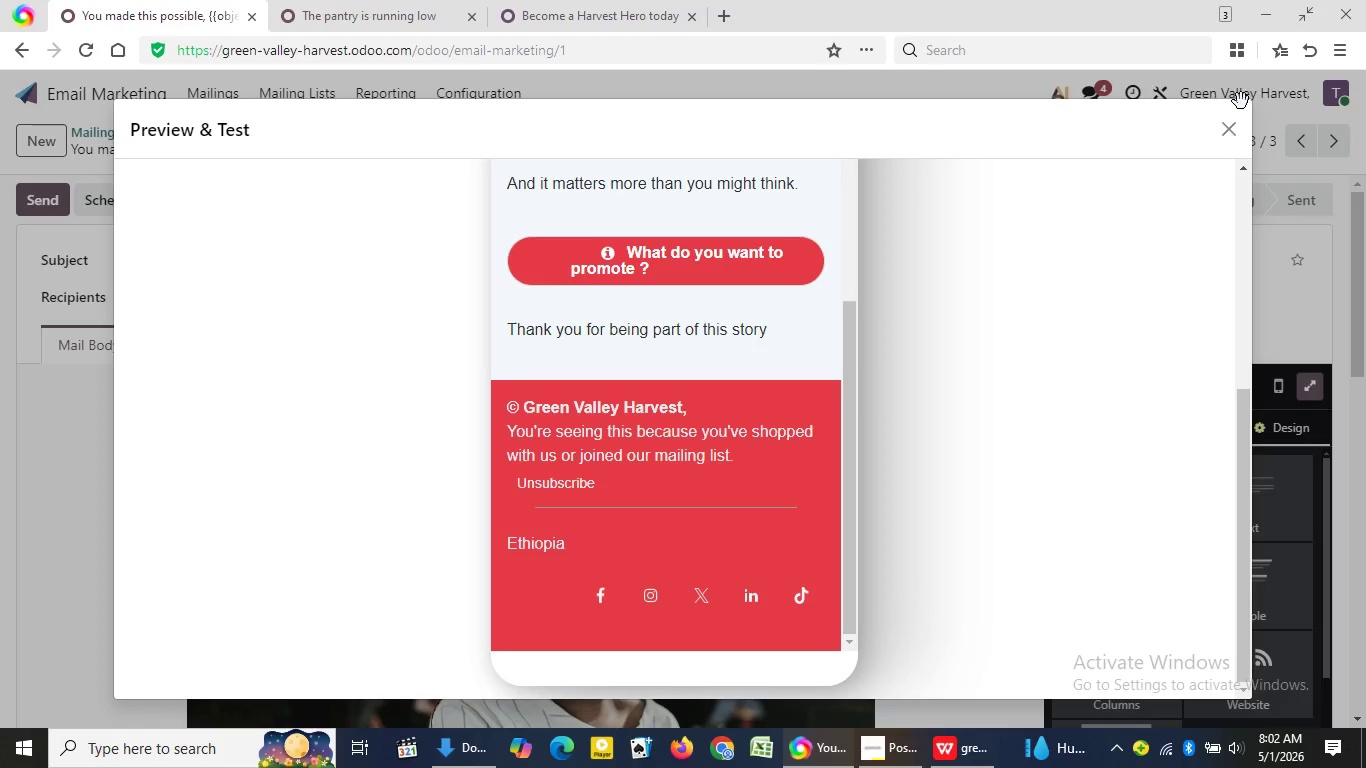 
left_click([189, 0])
 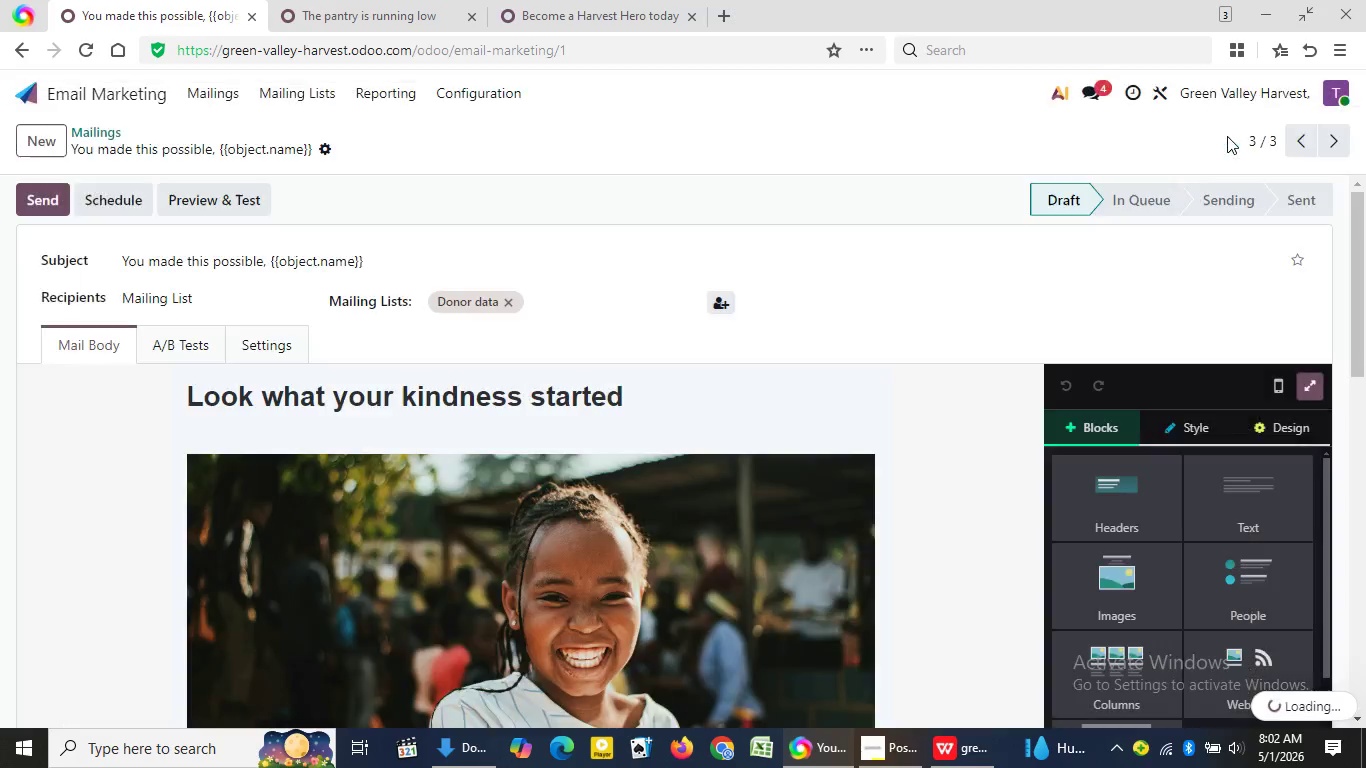 
left_click([1227, 136])
 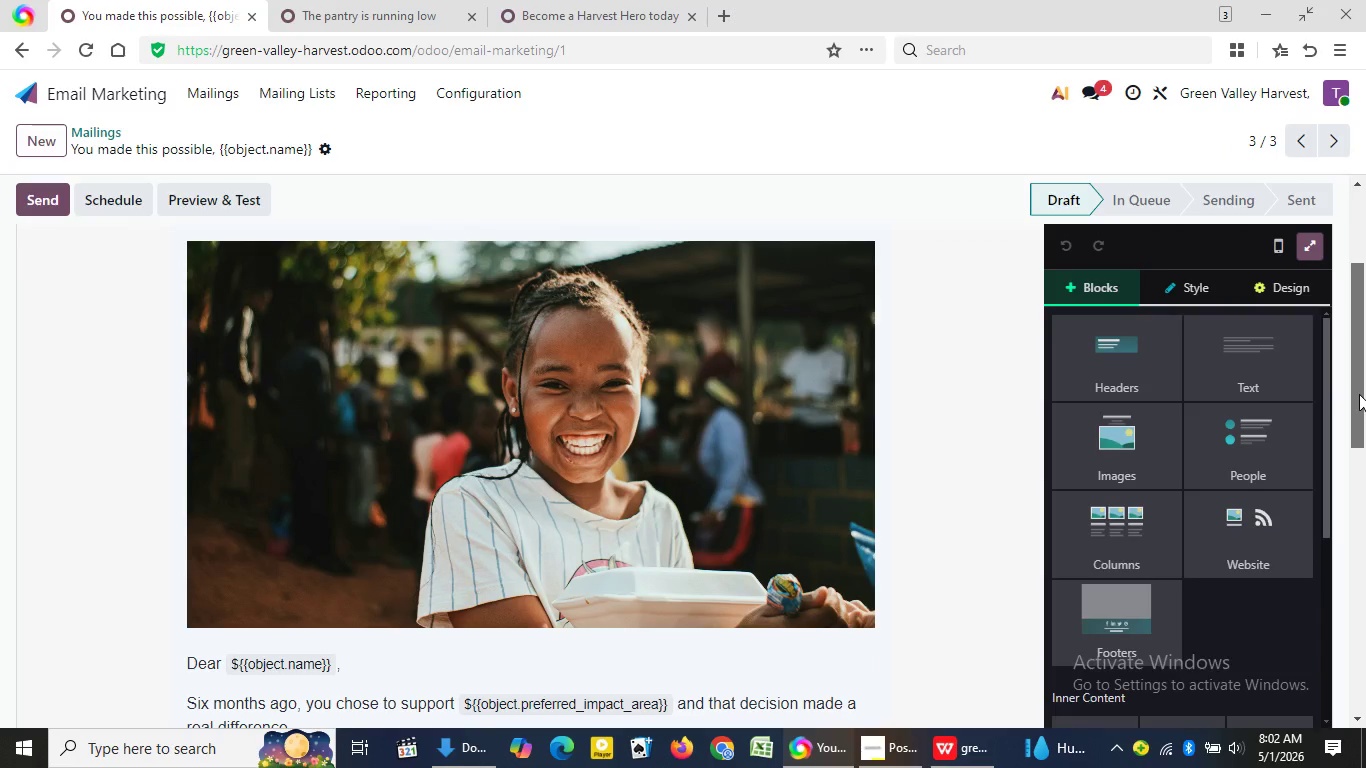 
left_click_drag(start_coordinate=[1353, 312], to_coordinate=[1359, 608])
 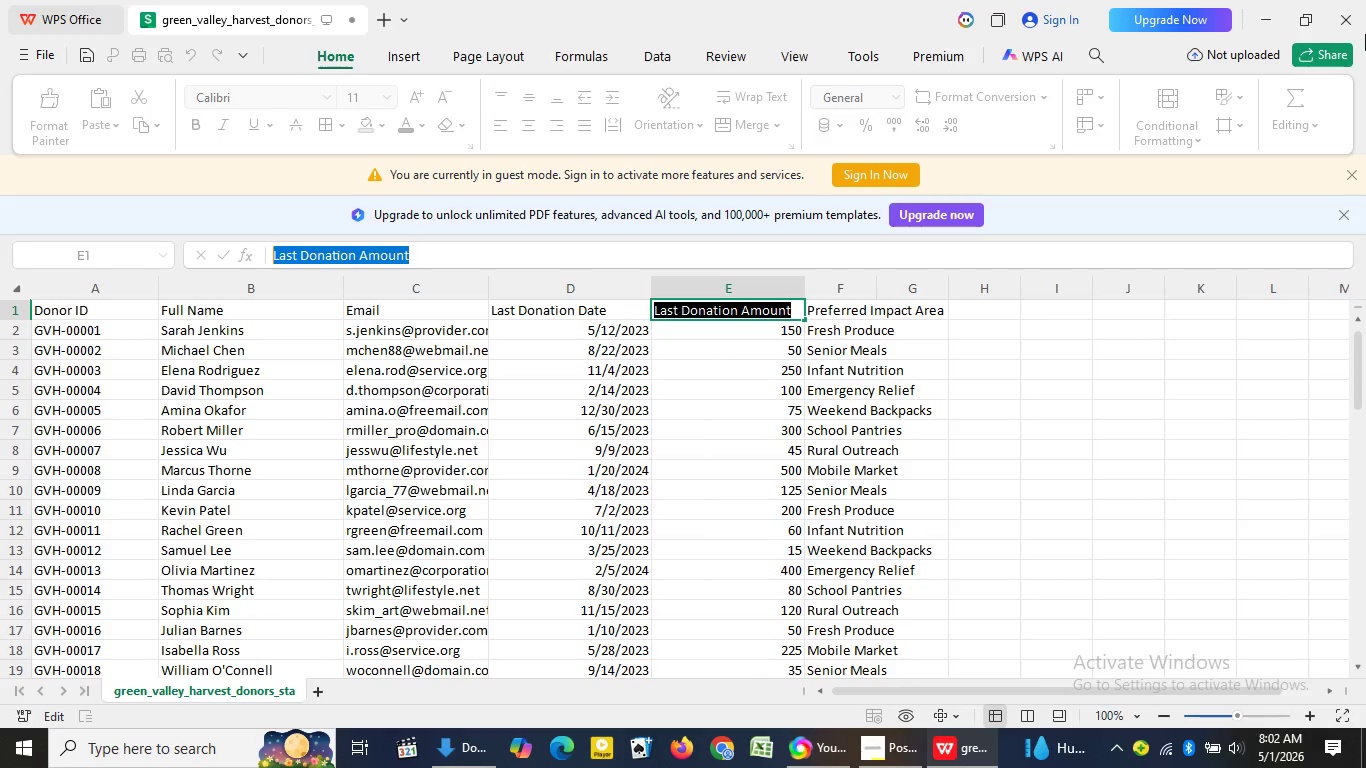 
wait(5.78)
 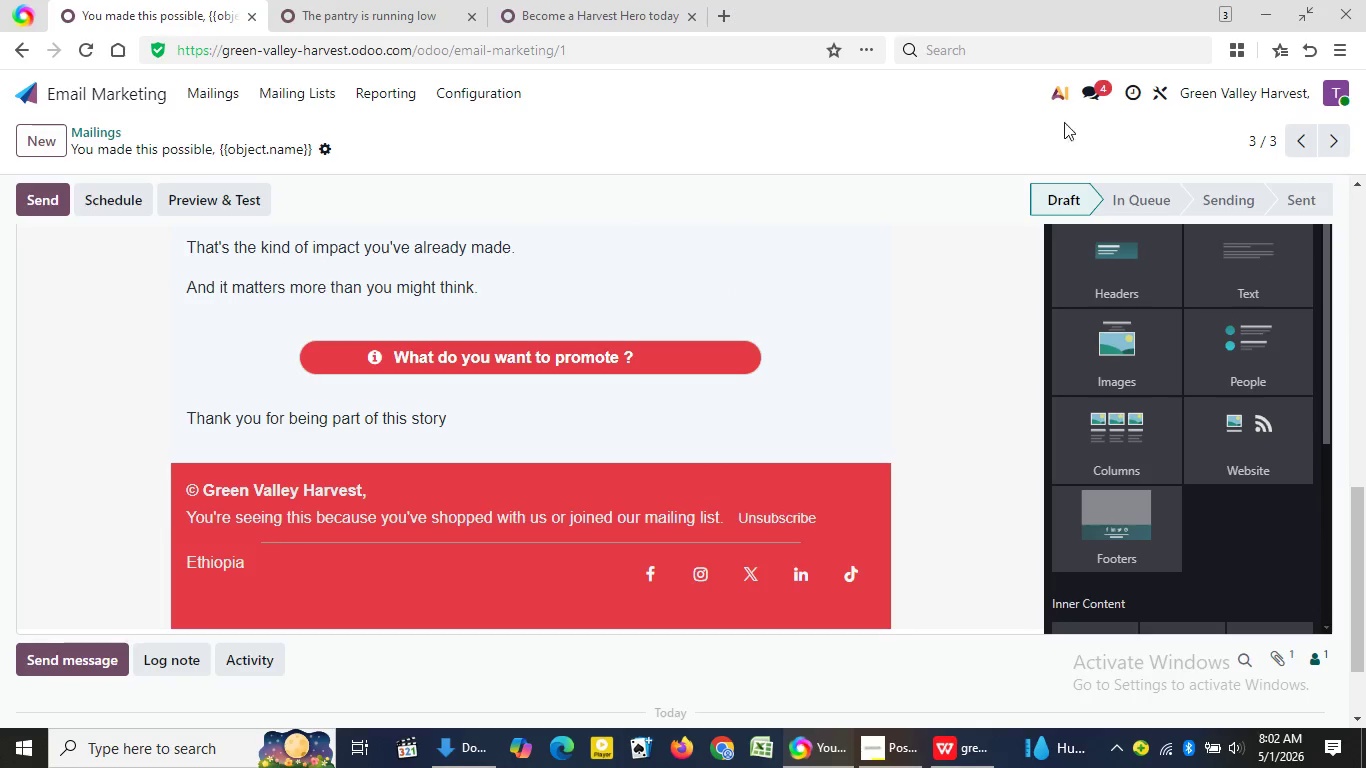 
left_click([963, 767])
 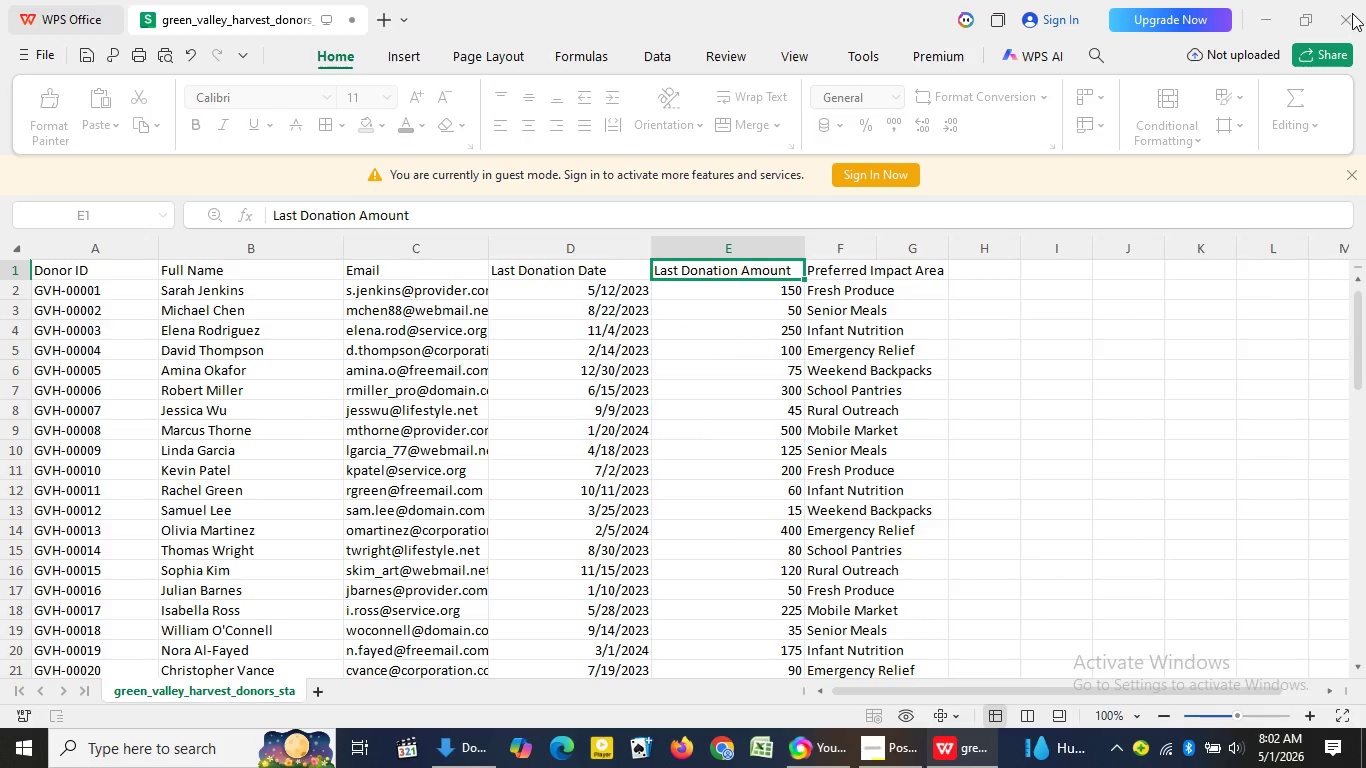 
left_click([1352, 13])
 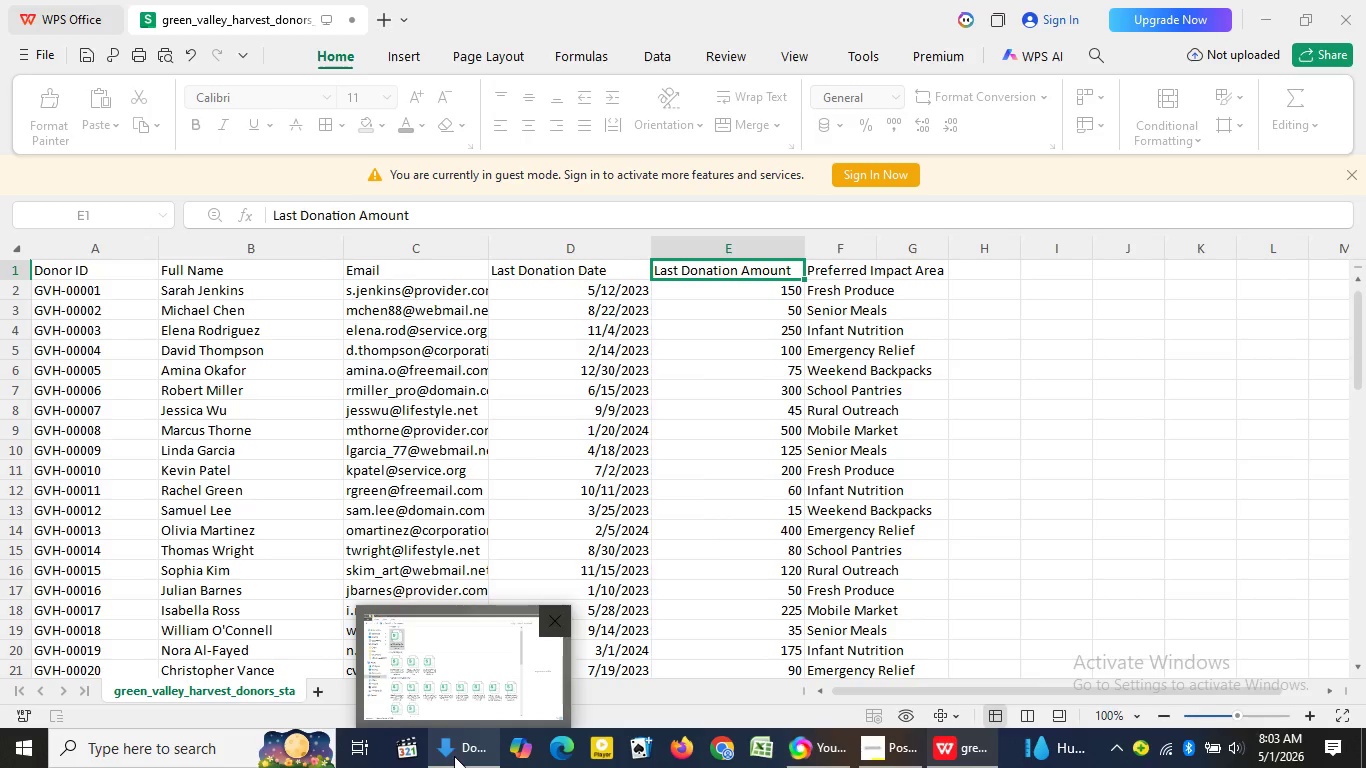 
wait(37.91)
 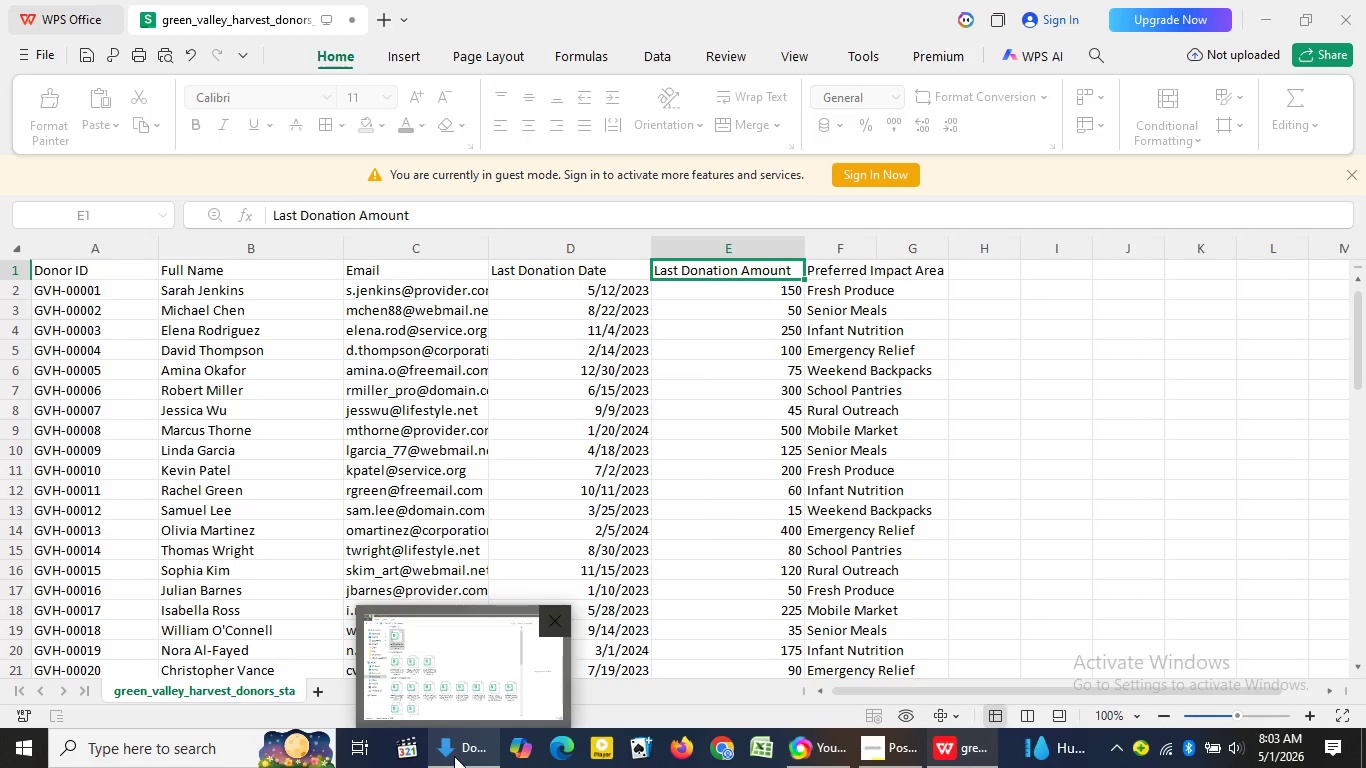 
left_click([547, 627])
 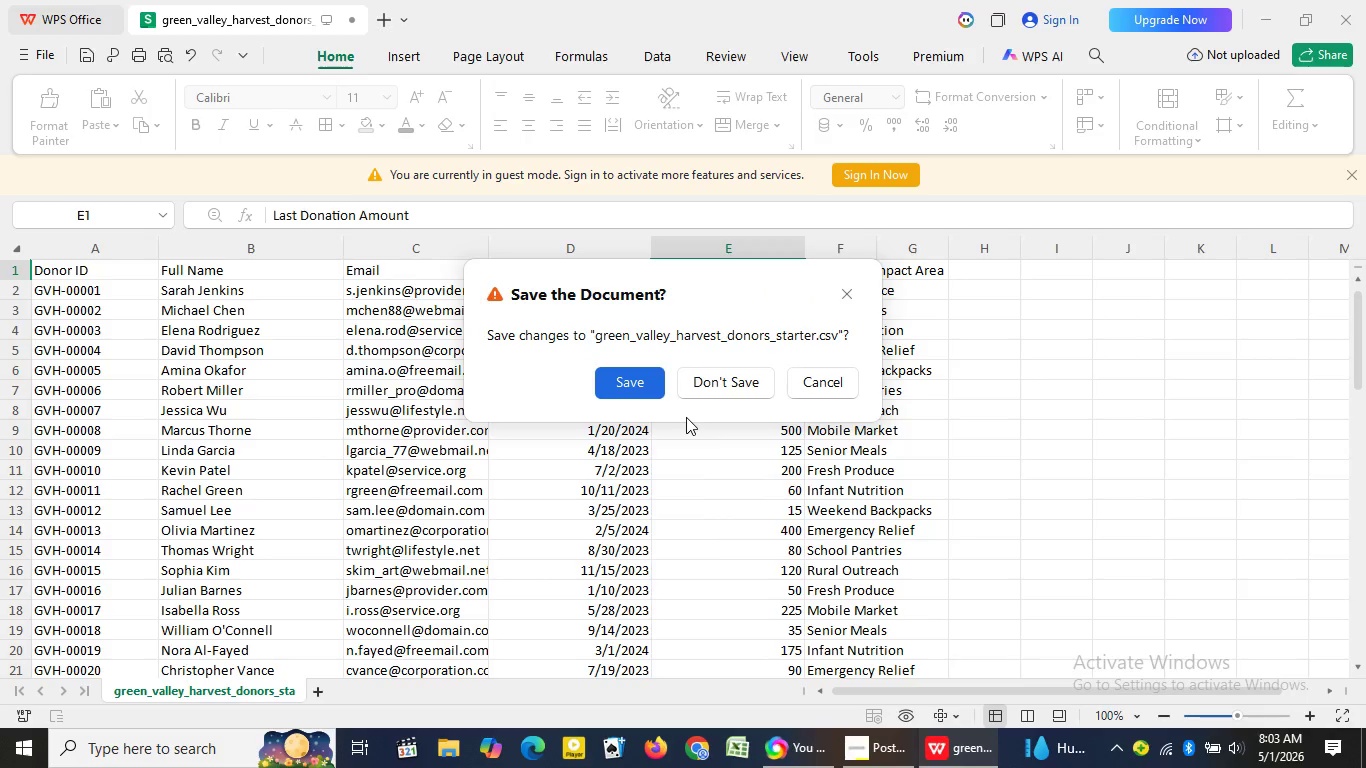 
left_click([1009, 659])
 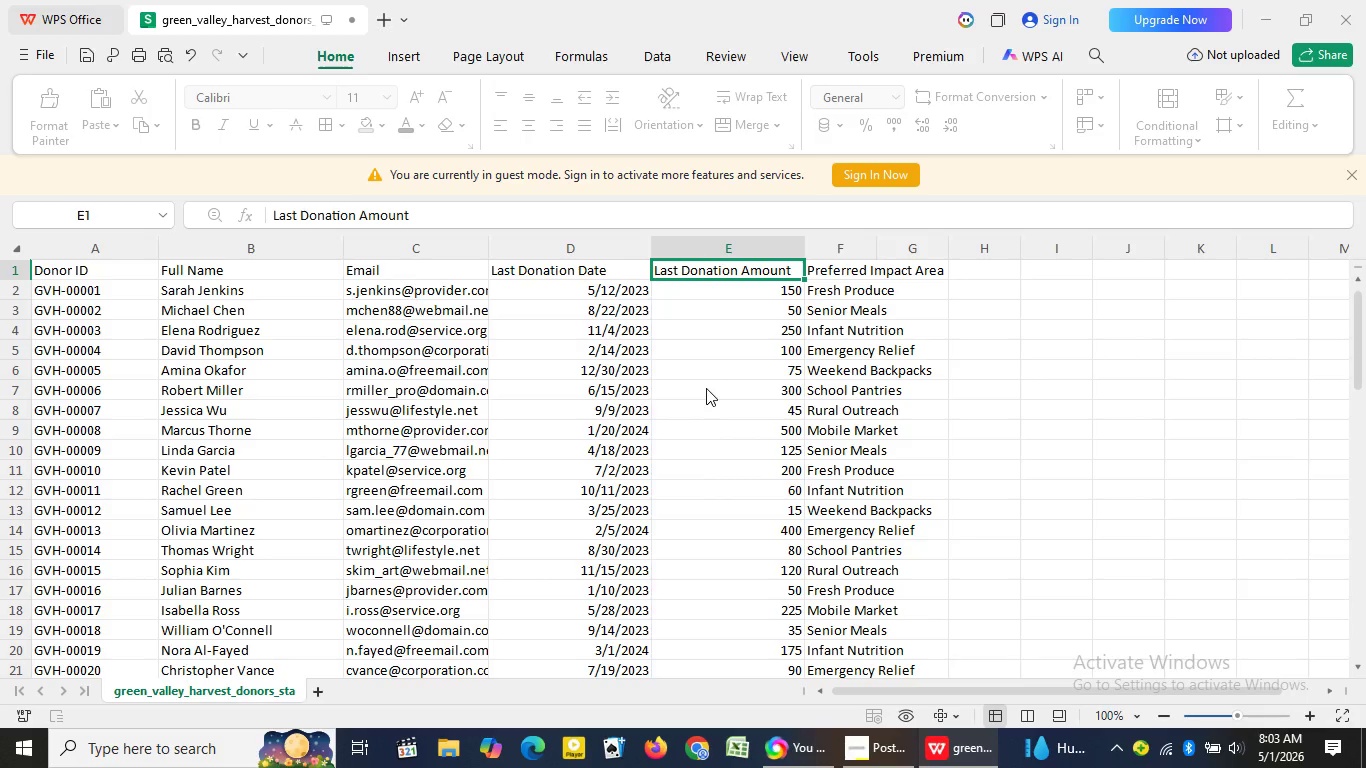 
left_click([706, 388])
 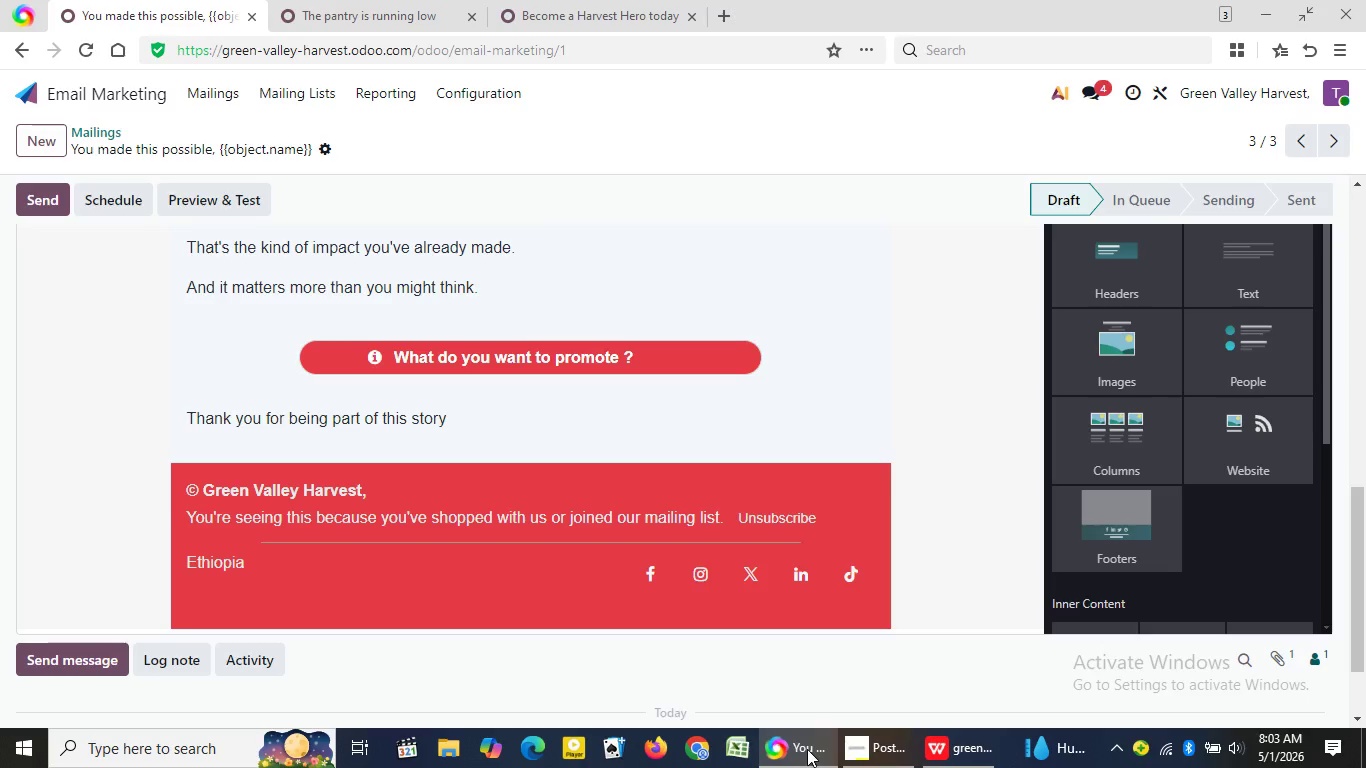 
wait(5.67)
 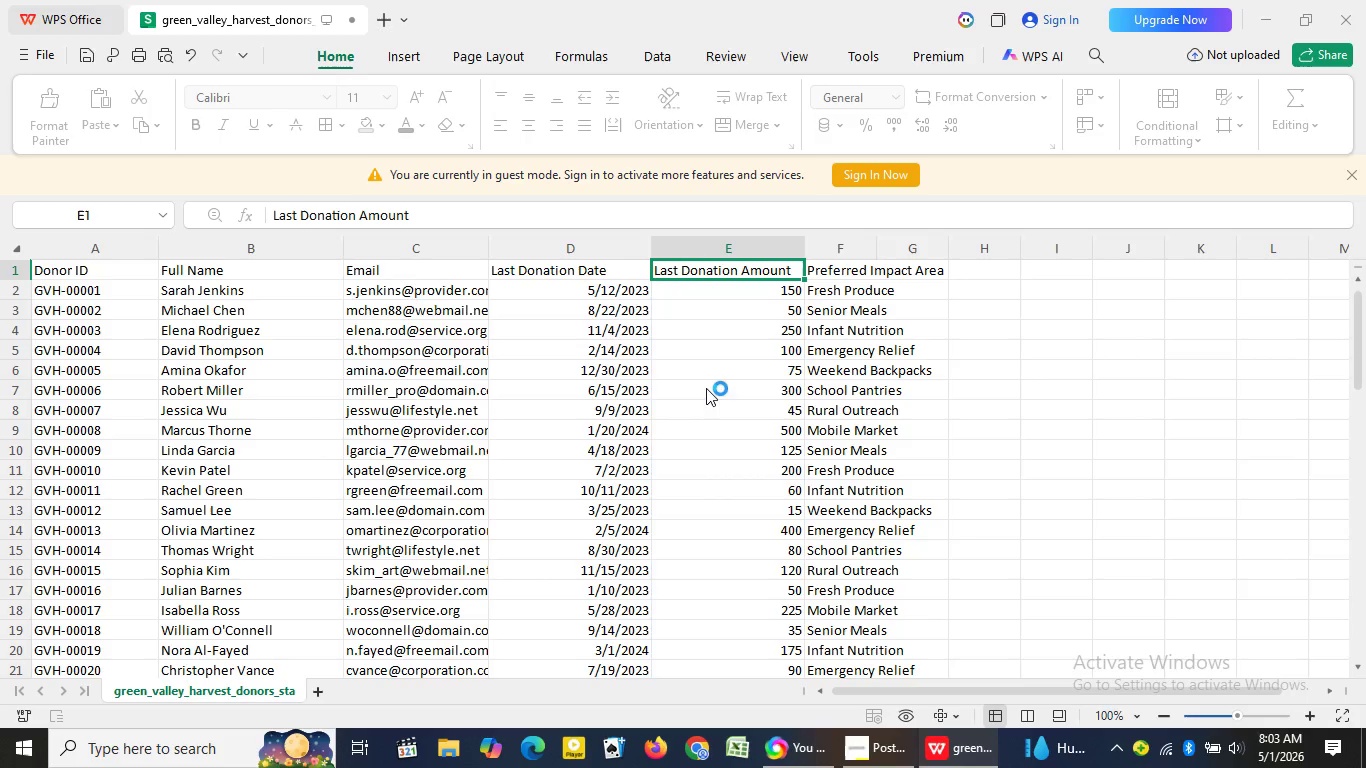 
left_click([807, 749])
 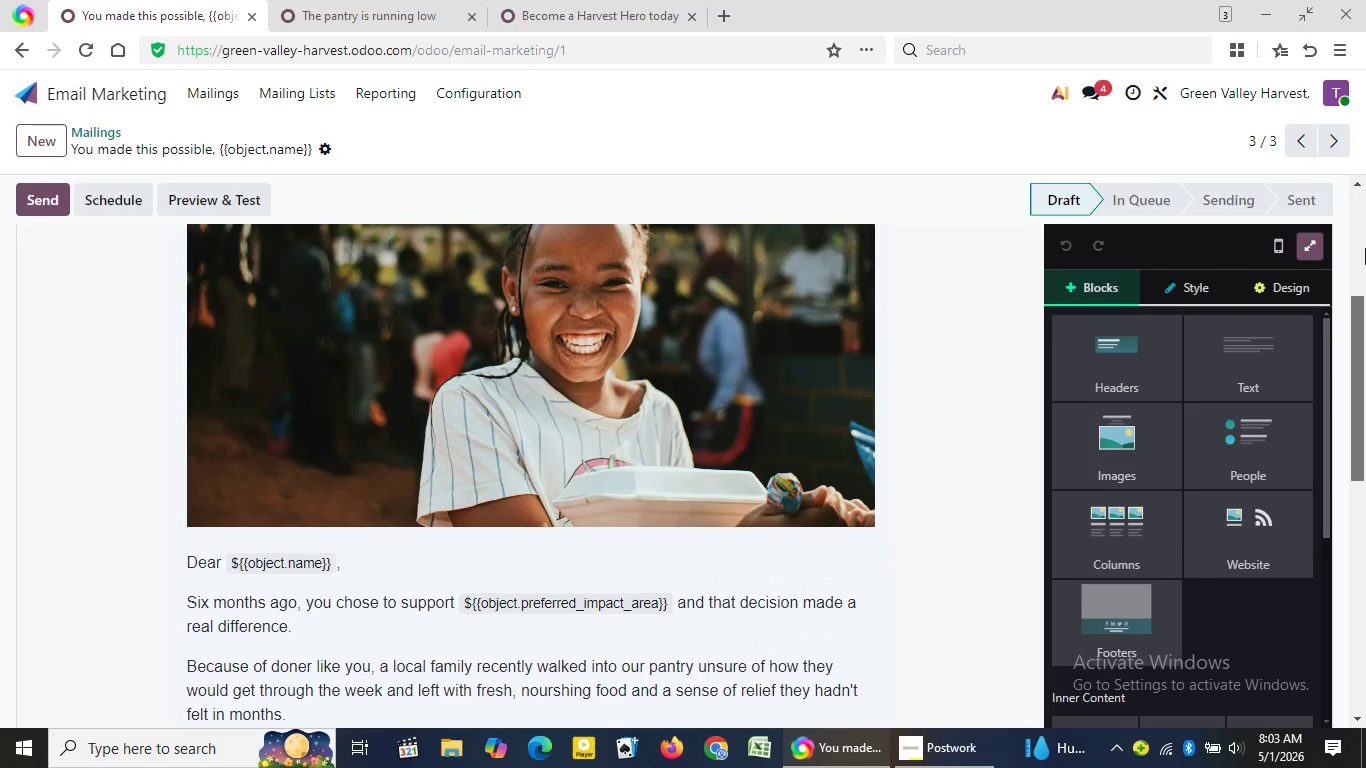 
left_click_drag(start_coordinate=[1355, 538], to_coordinate=[1359, 211])
 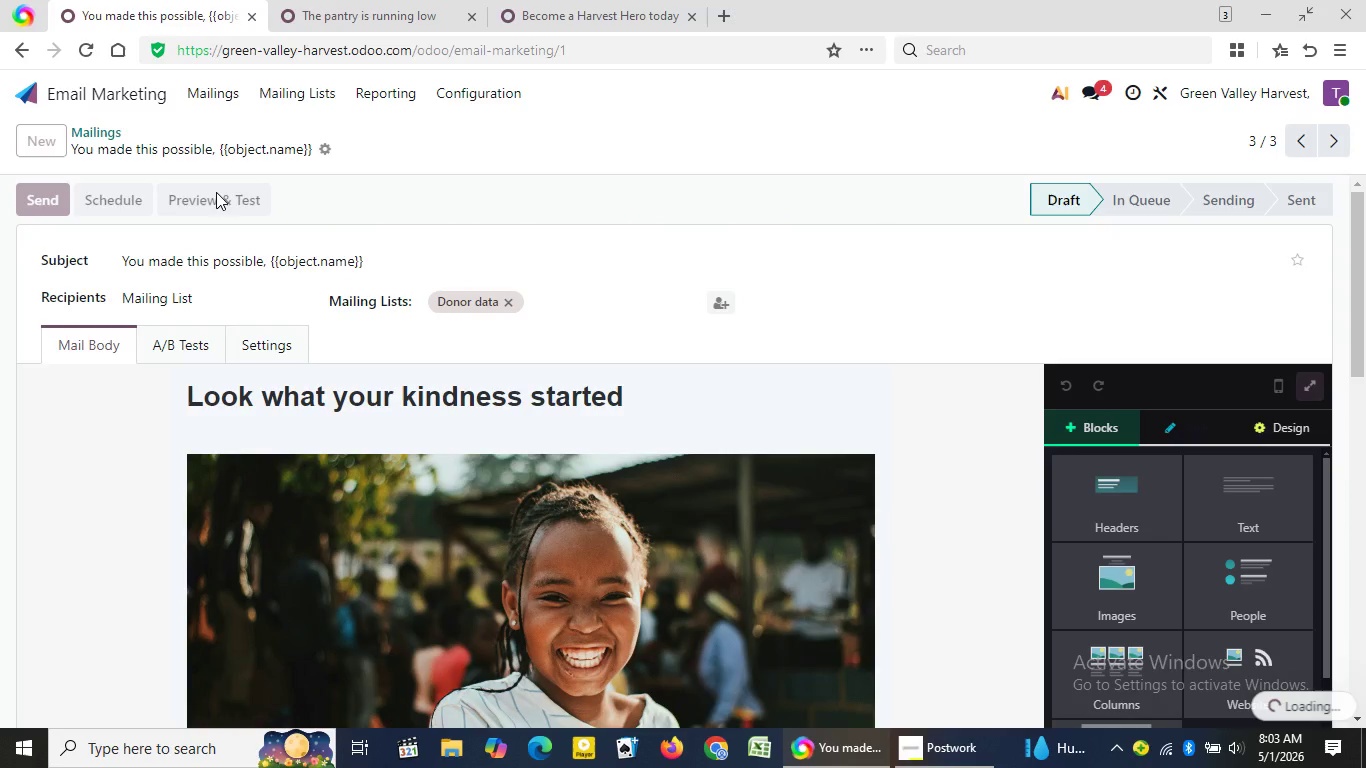 
wait(6.11)
 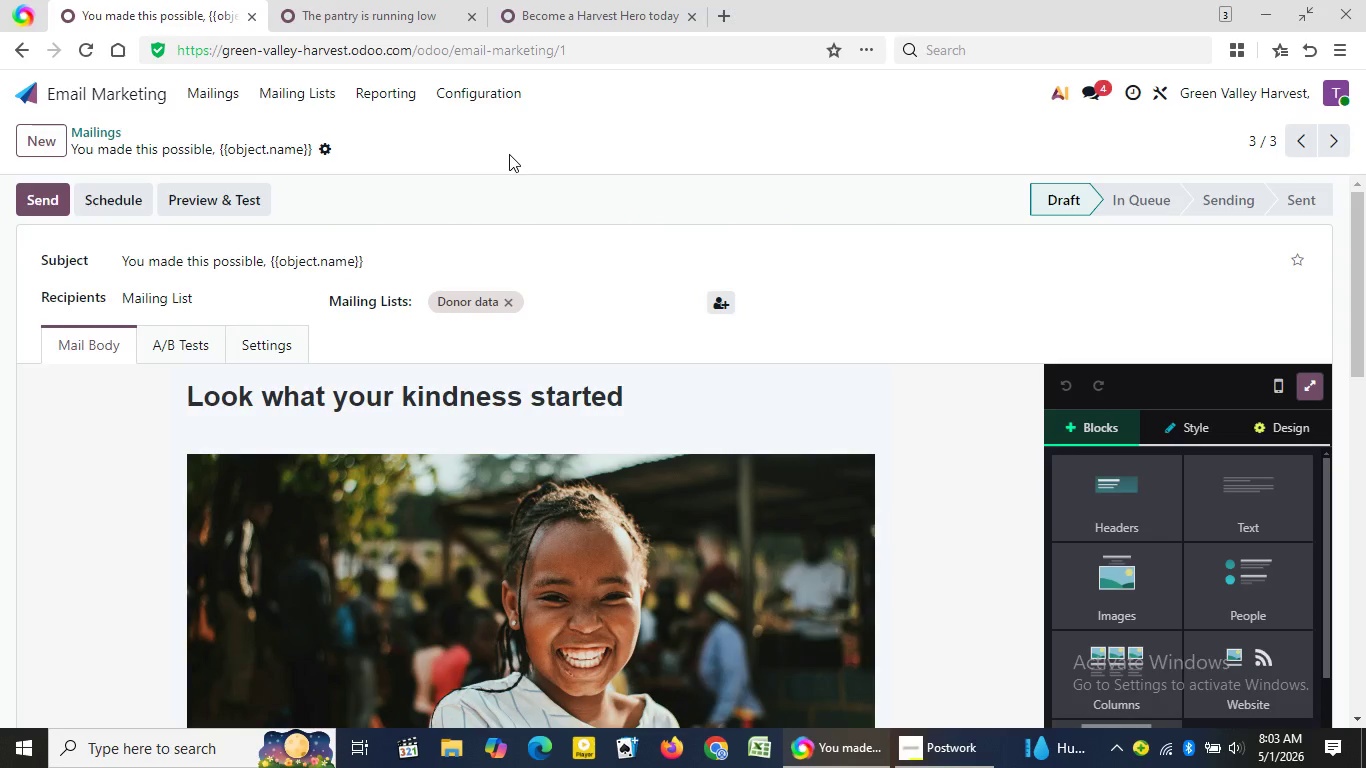 
left_click([216, 192])
 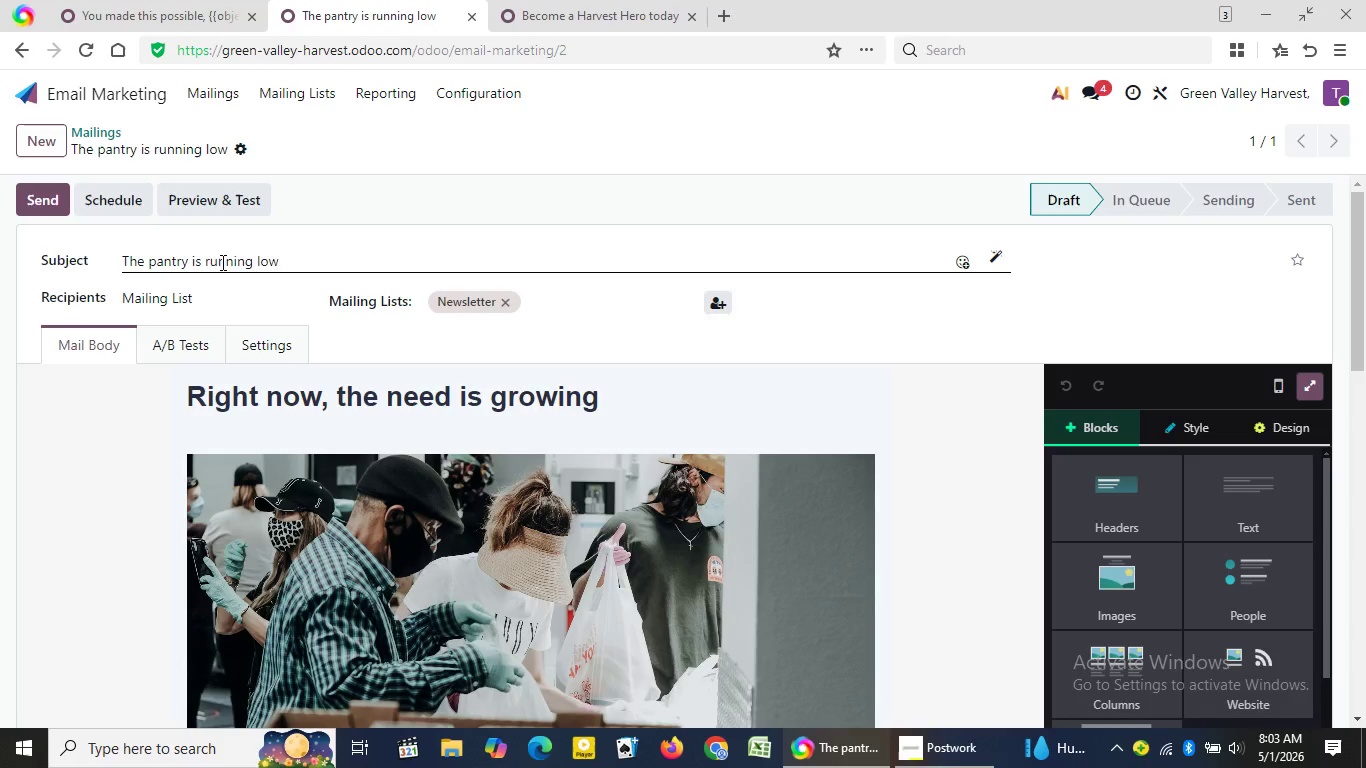 
left_click([343, 0])
 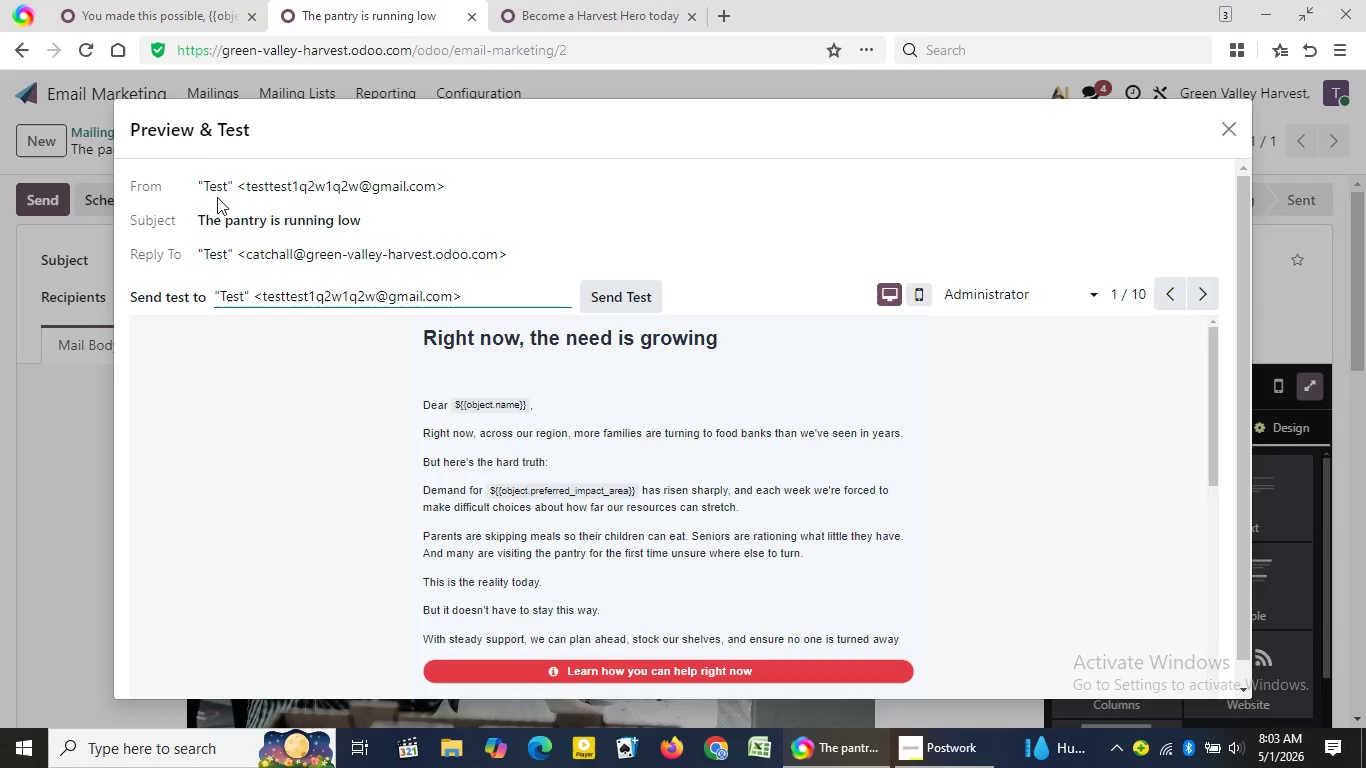 
left_click([217, 197])
 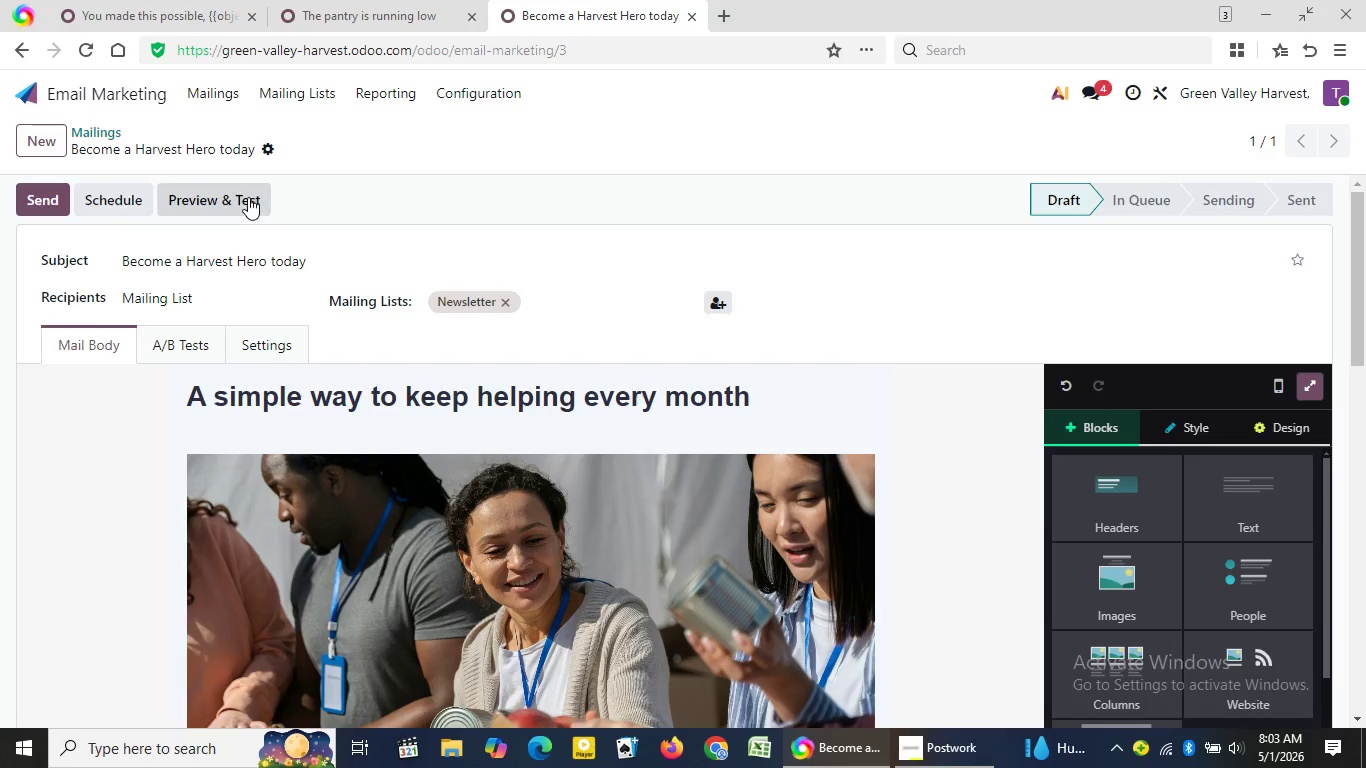 
left_click([591, 0])
 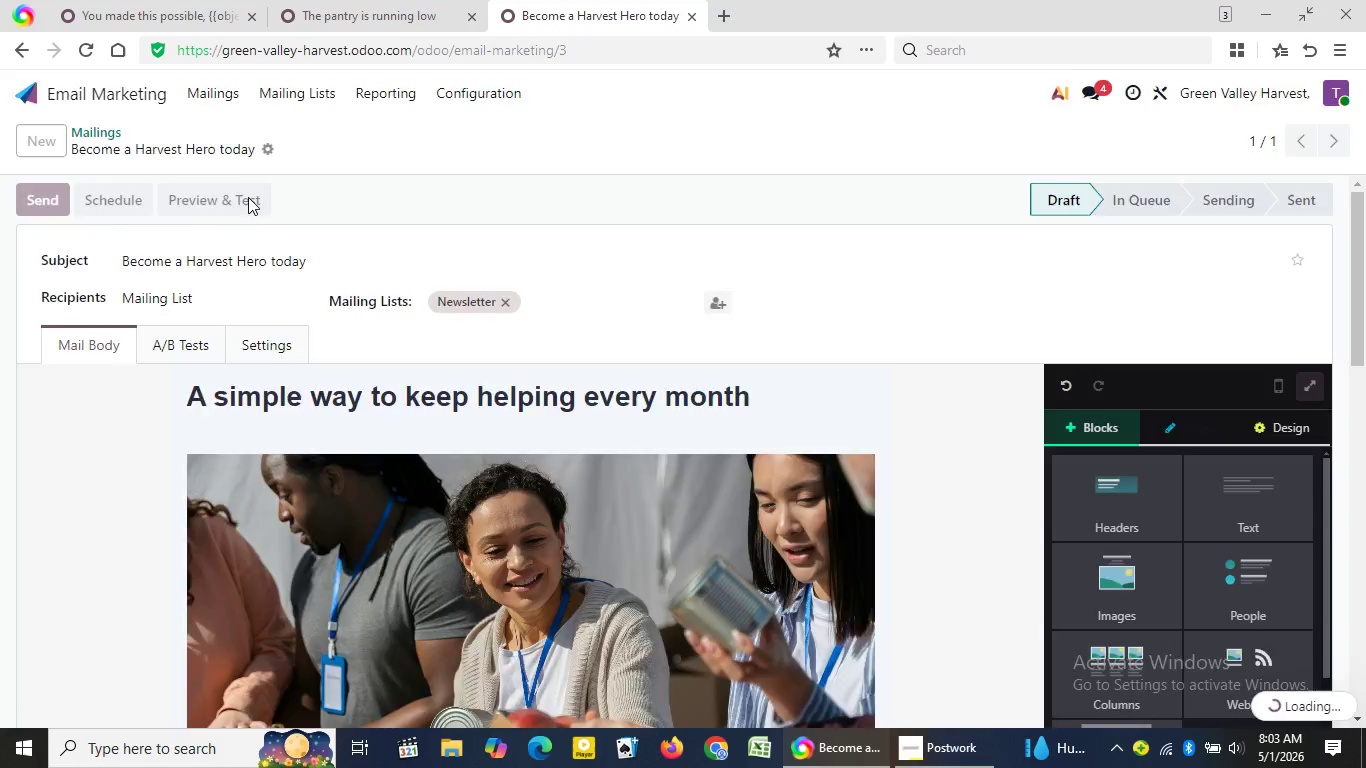 
left_click([248, 197])
 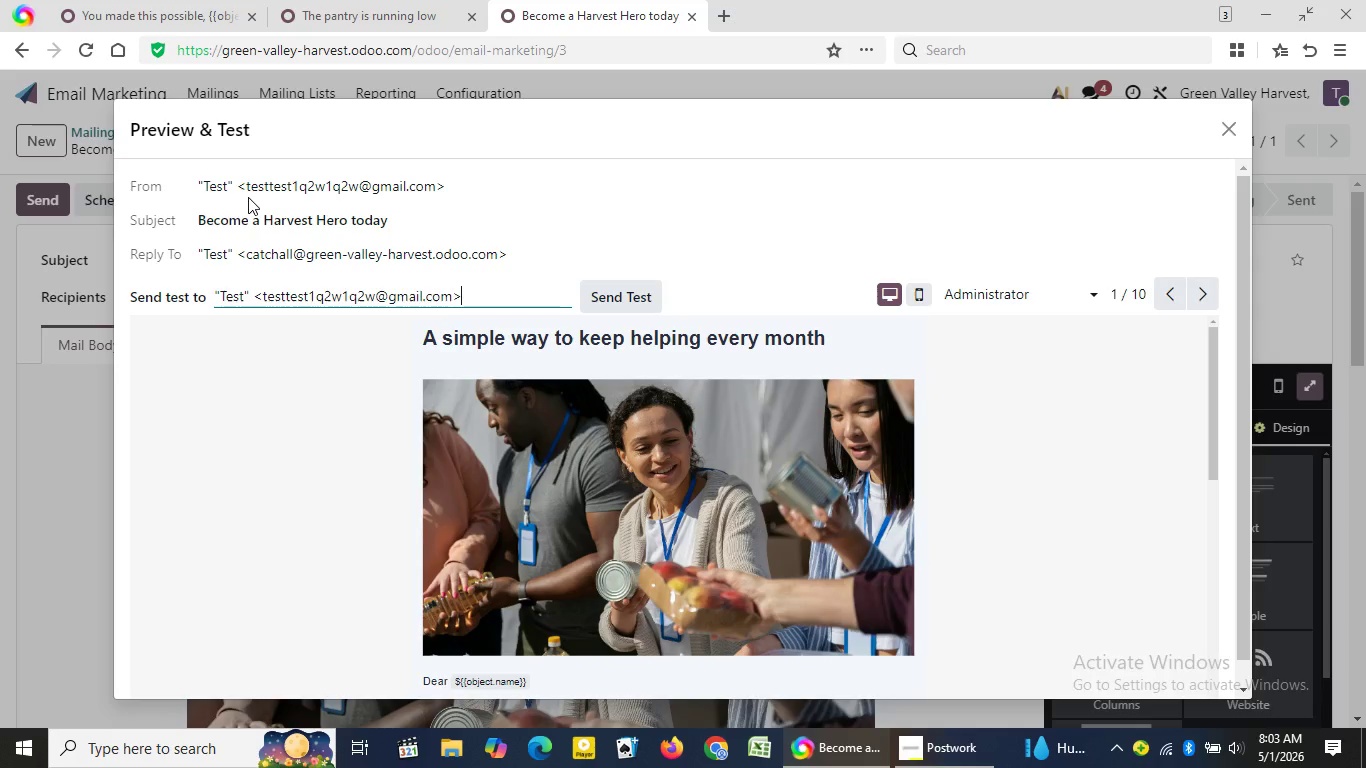 
wait(20.25)
 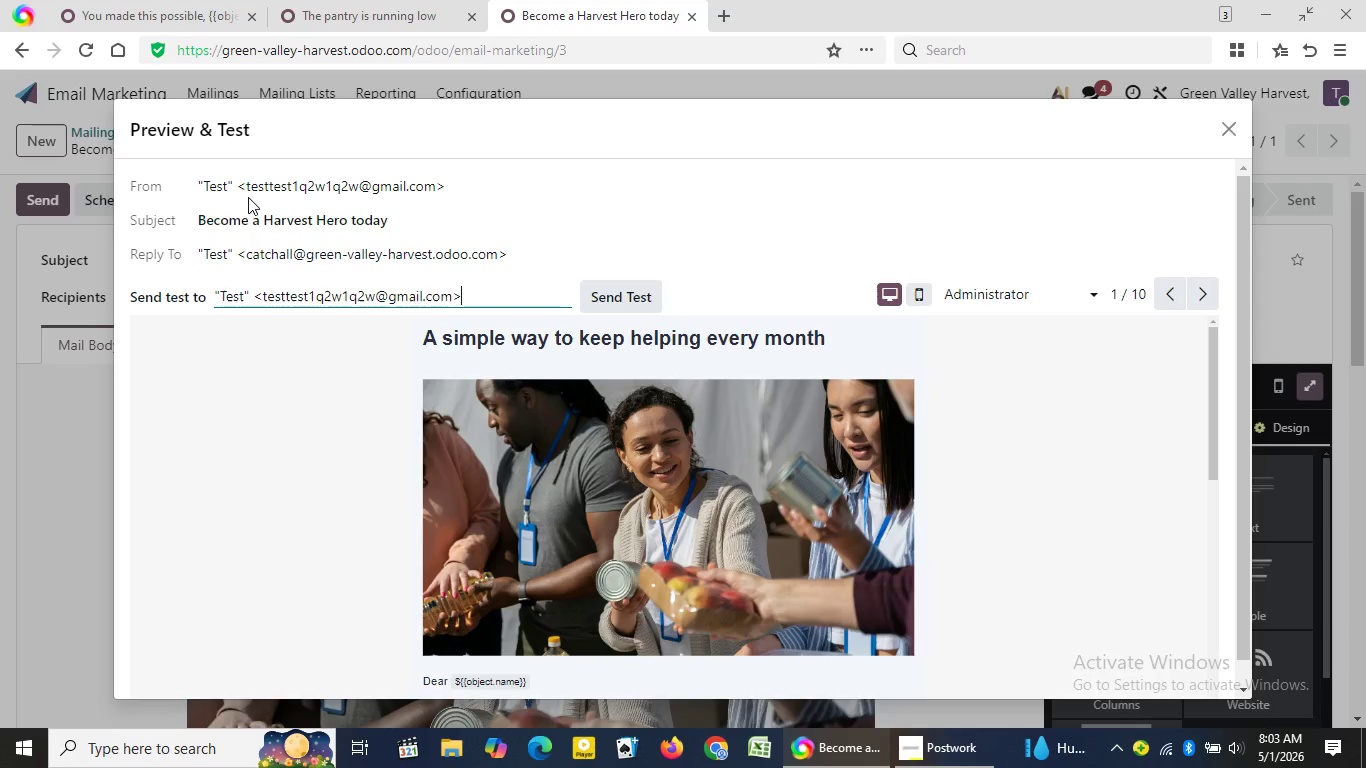 
left_click([203, 0])
 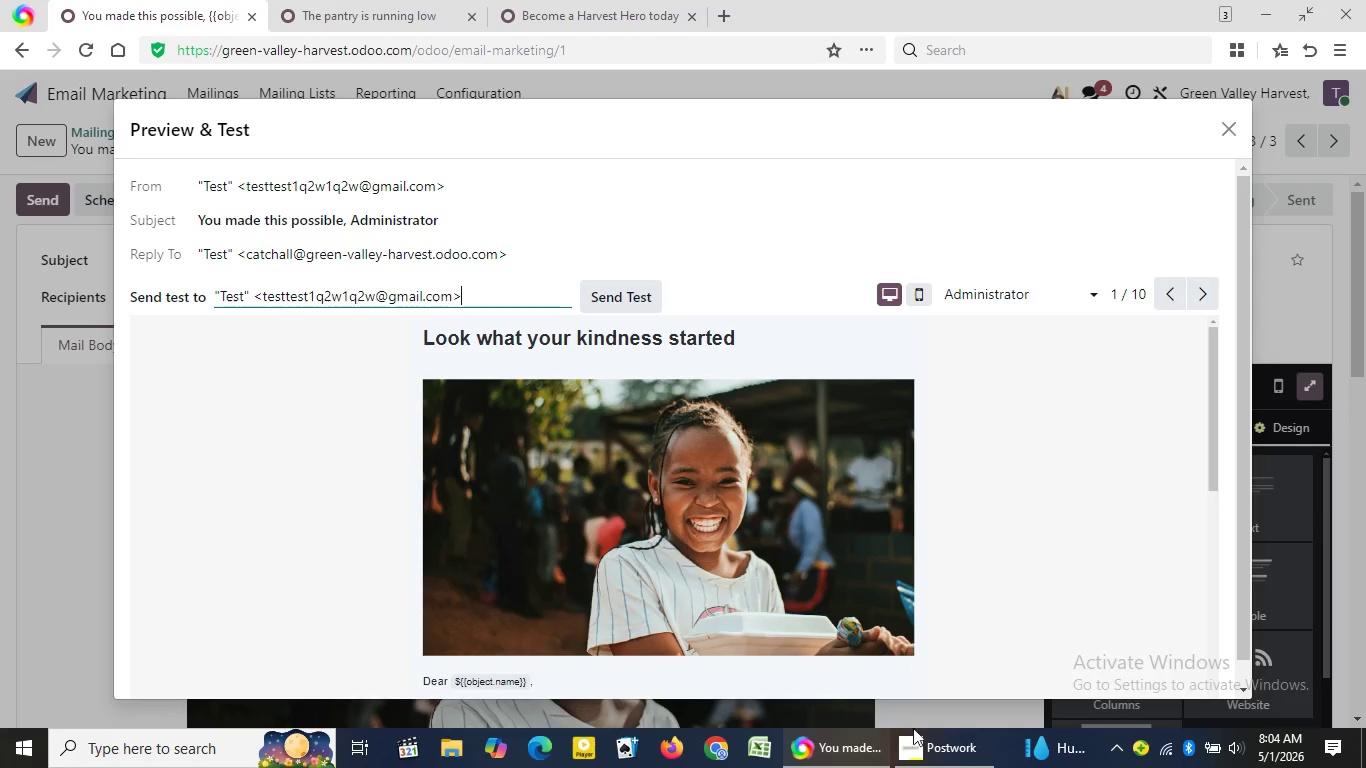 
wait(11.89)
 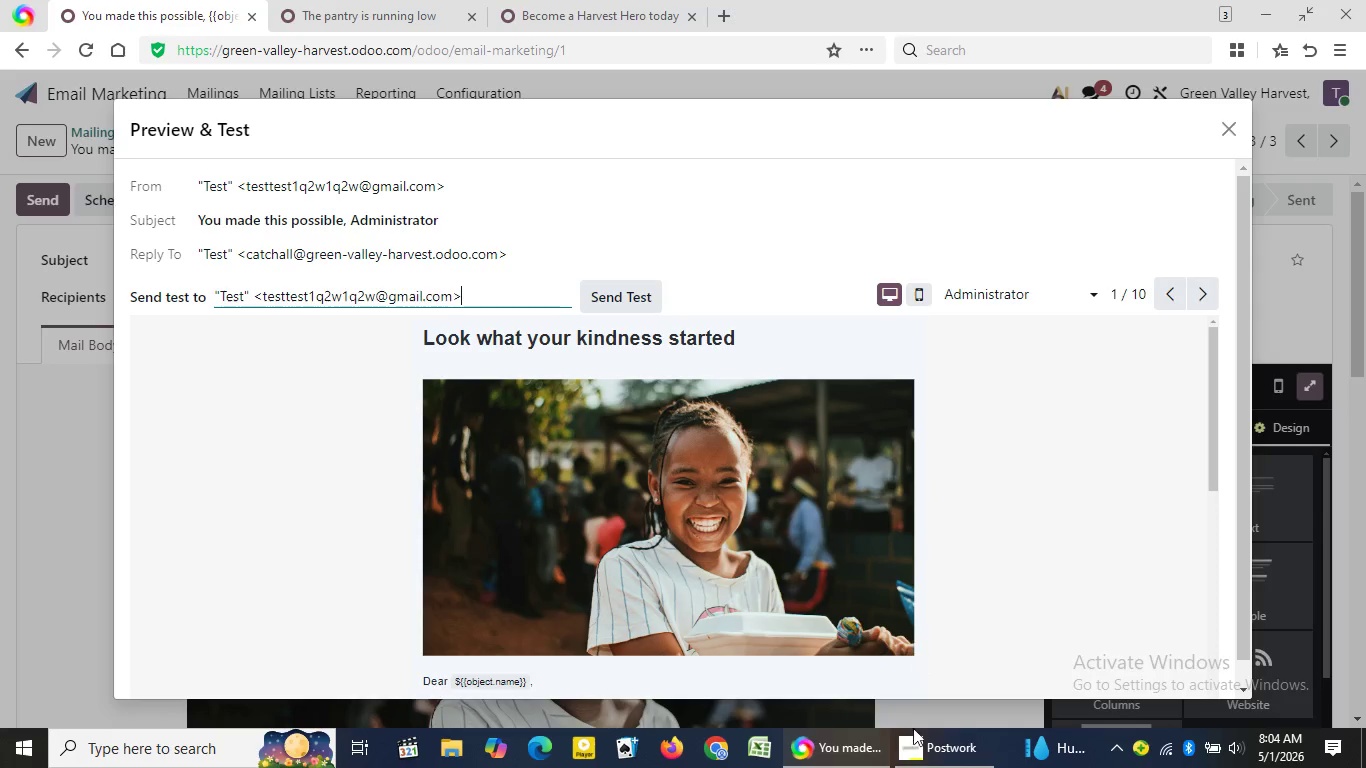 
left_click([1237, 56])
 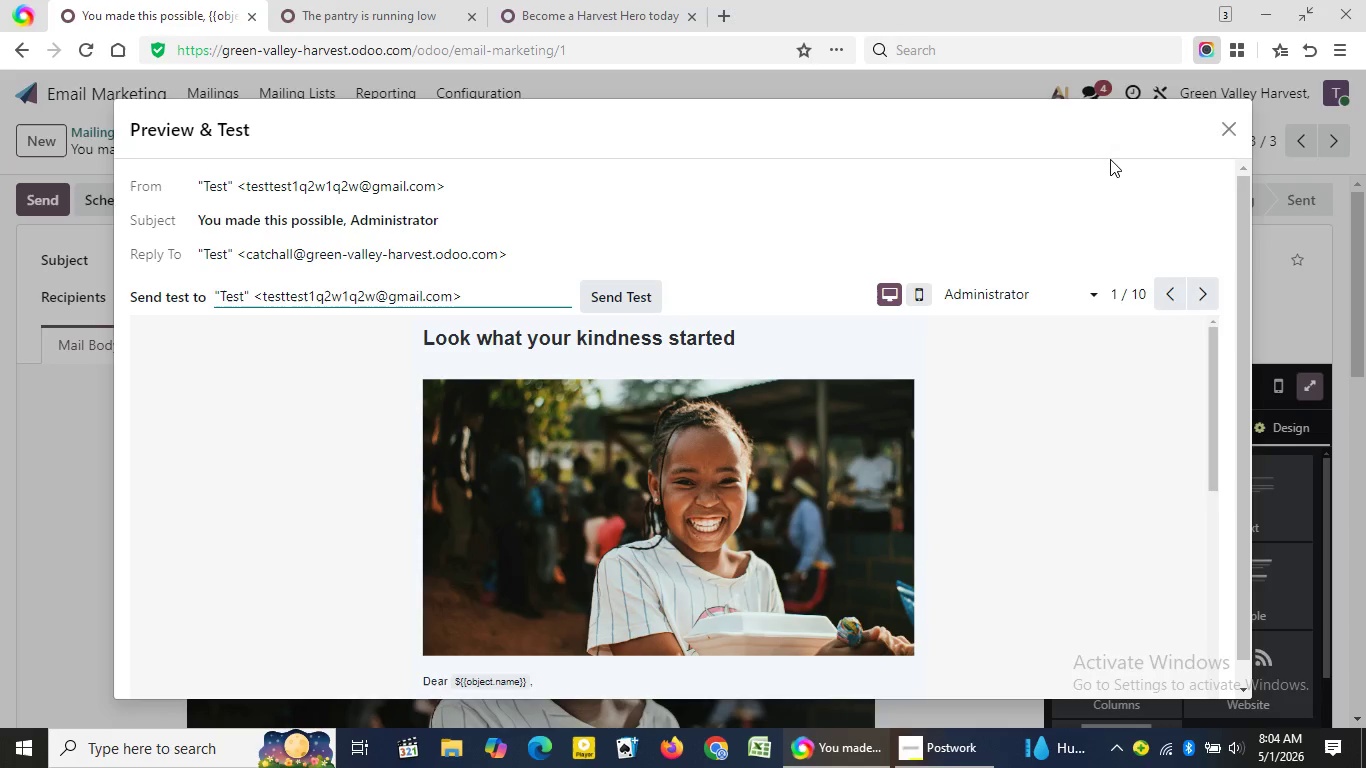 
left_click([1110, 159])
 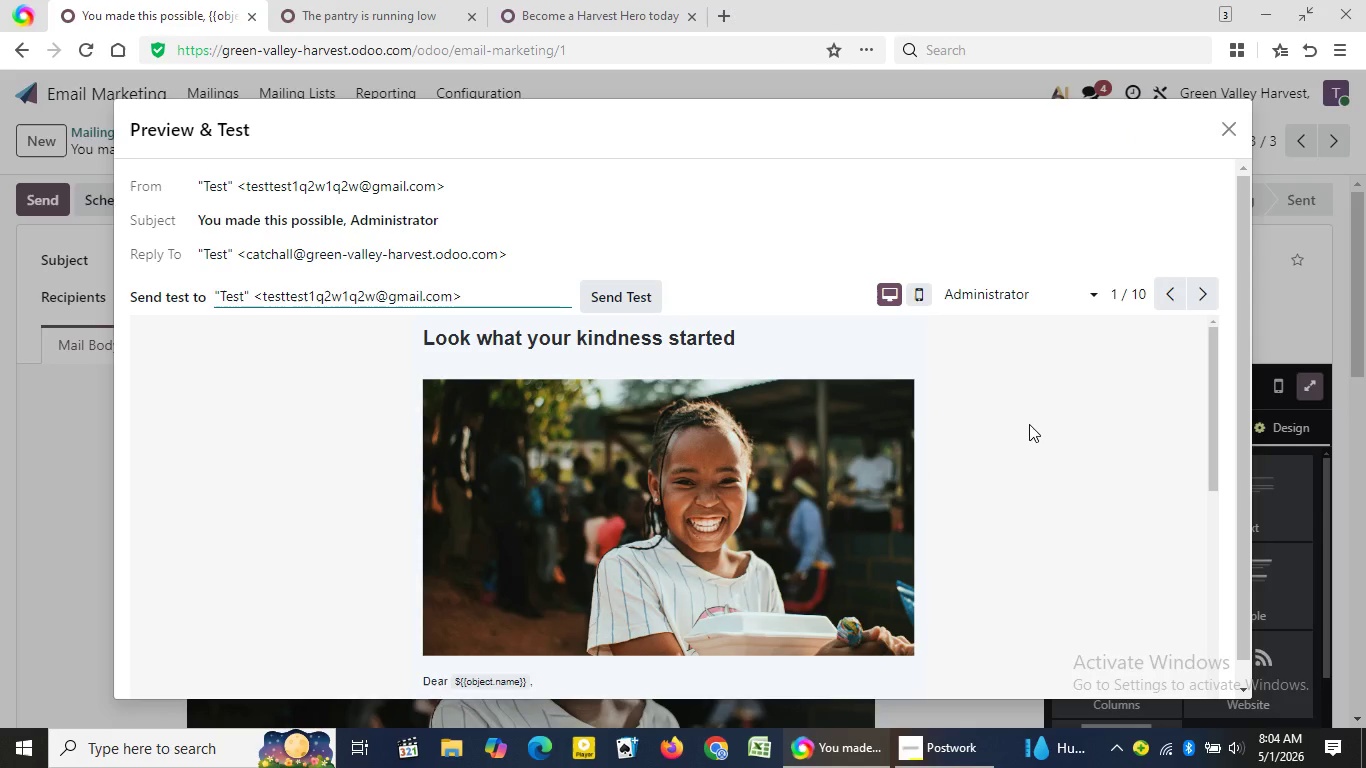 
left_click([1029, 424])
 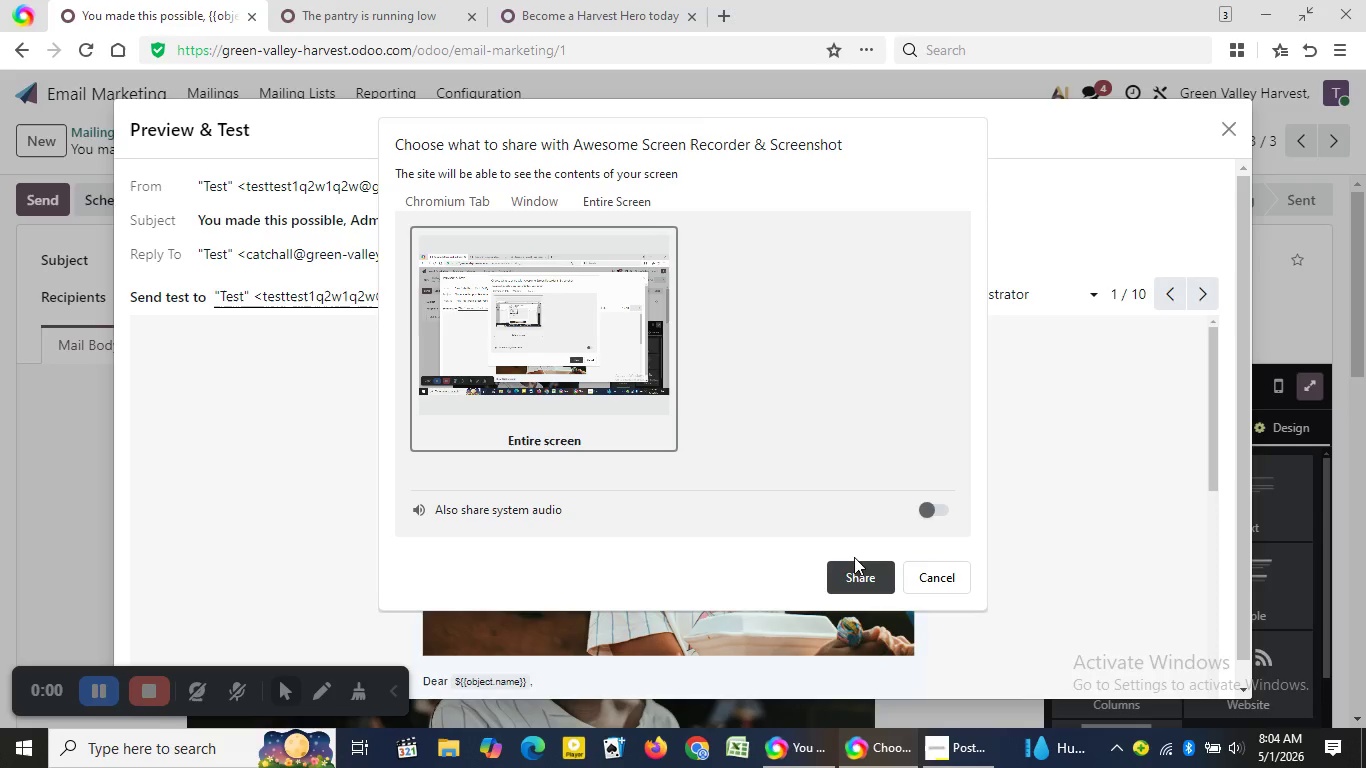 
left_click([611, 356])
 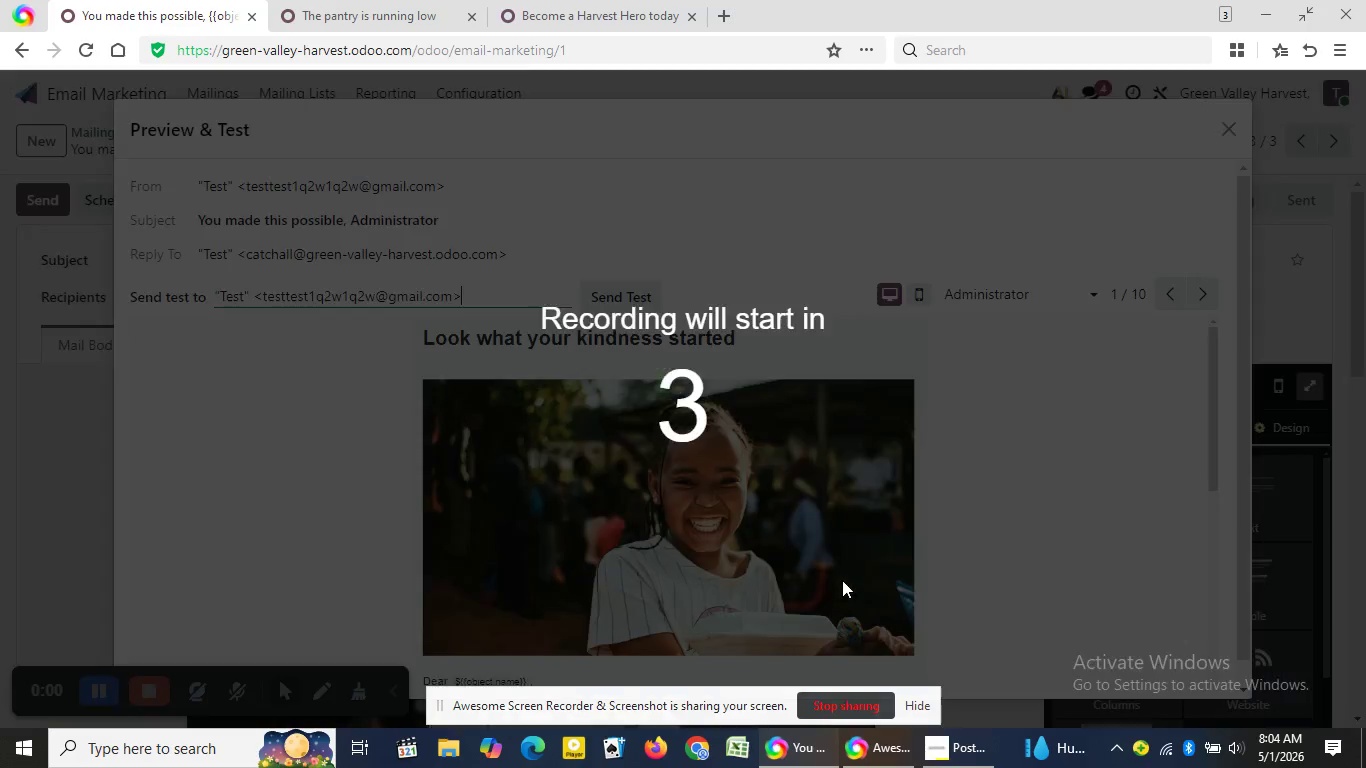 
left_click([842, 580])
 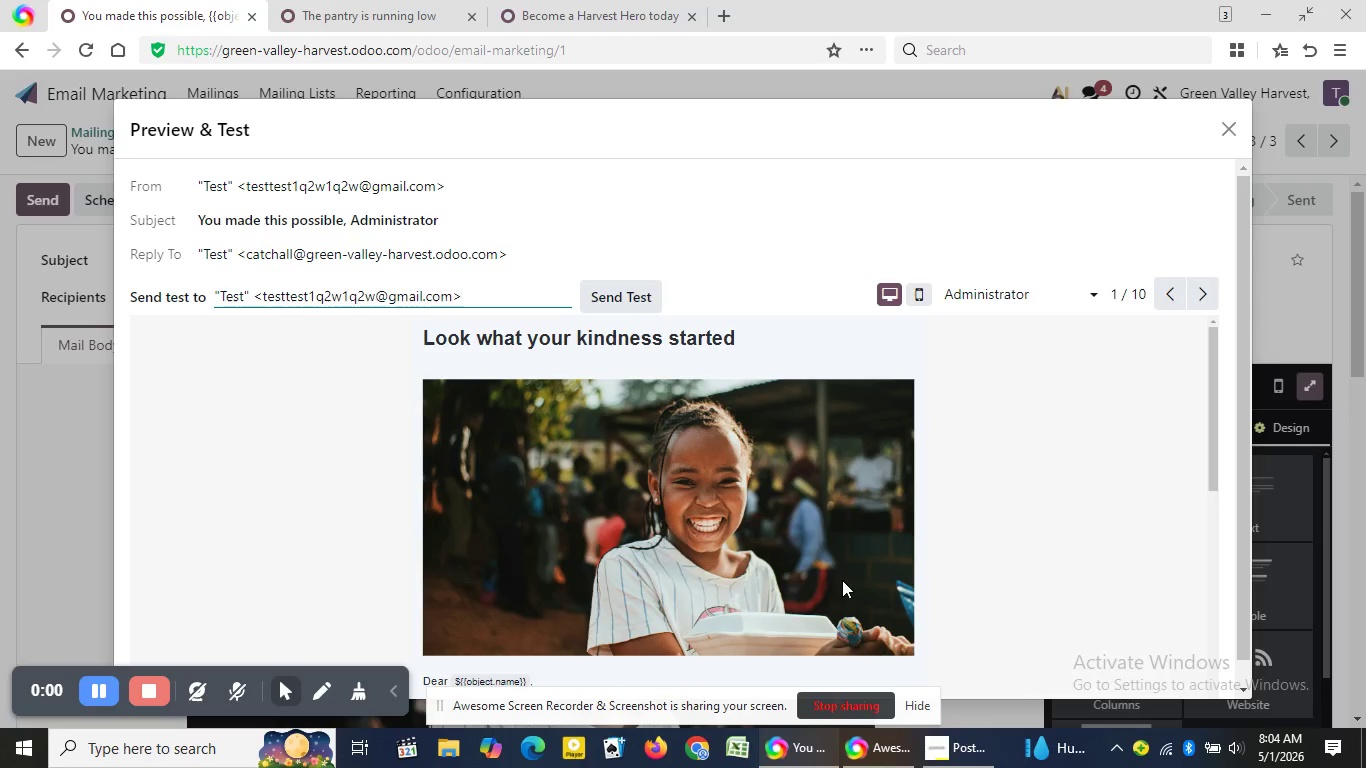 
wait(7.78)
 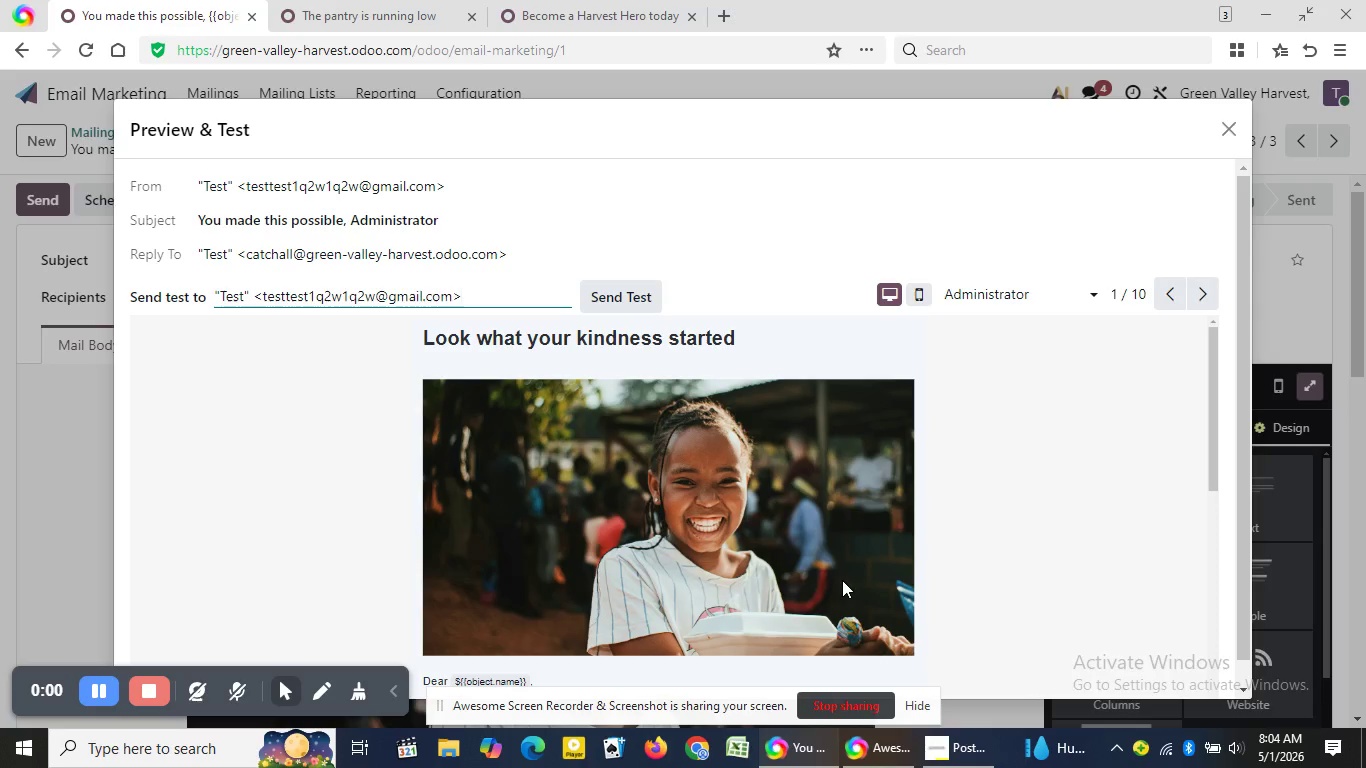 
left_click_drag(start_coordinate=[1208, 330], to_coordinate=[1220, 581])
 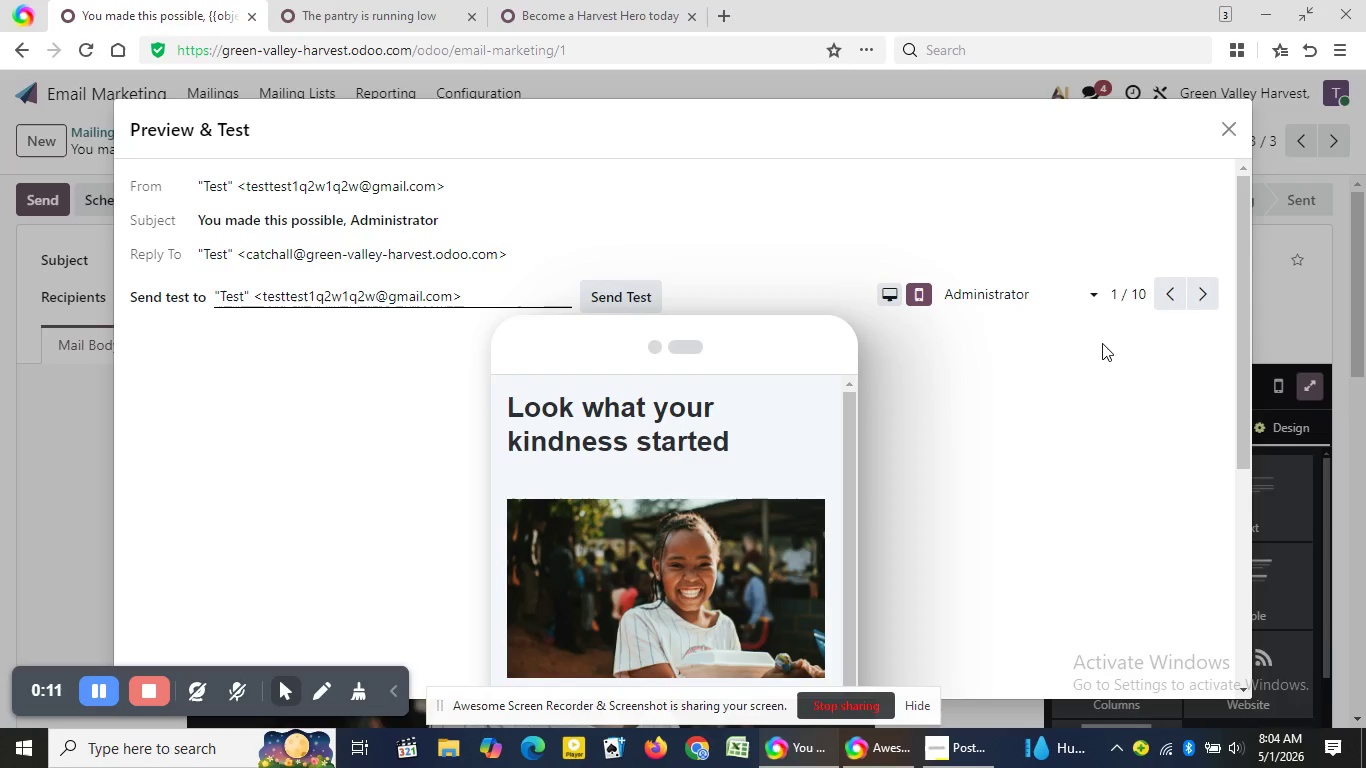 
left_click([922, 297])
 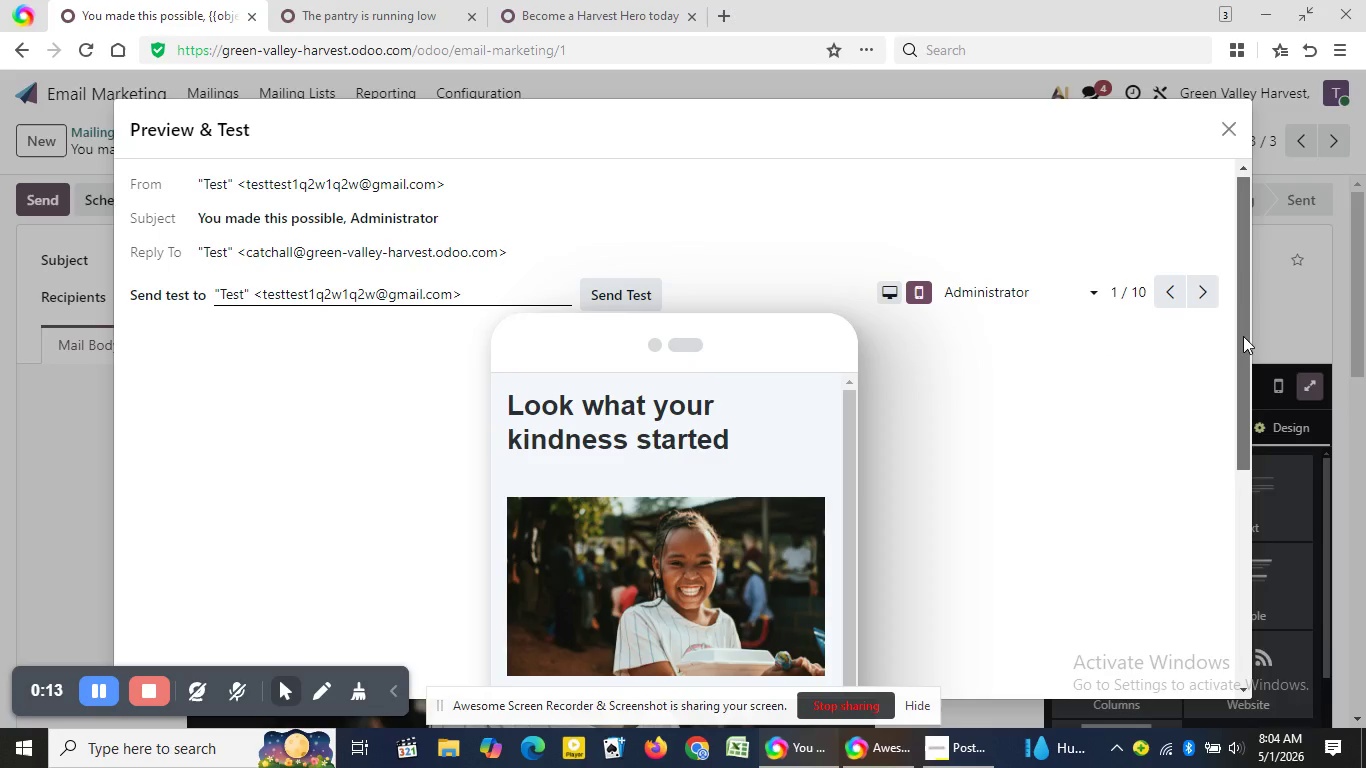 
left_click_drag(start_coordinate=[1242, 312], to_coordinate=[1249, 407])
 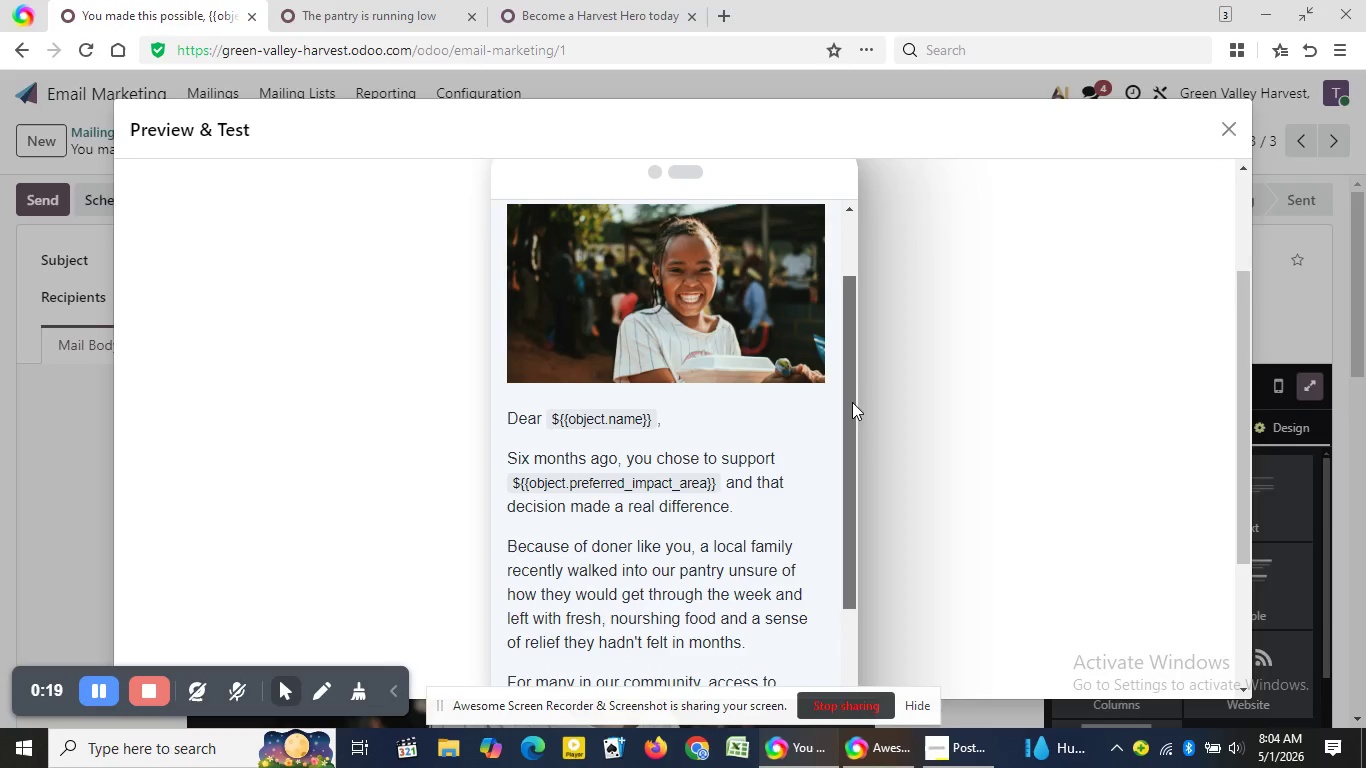 
left_click_drag(start_coordinate=[848, 339], to_coordinate=[859, 684])
 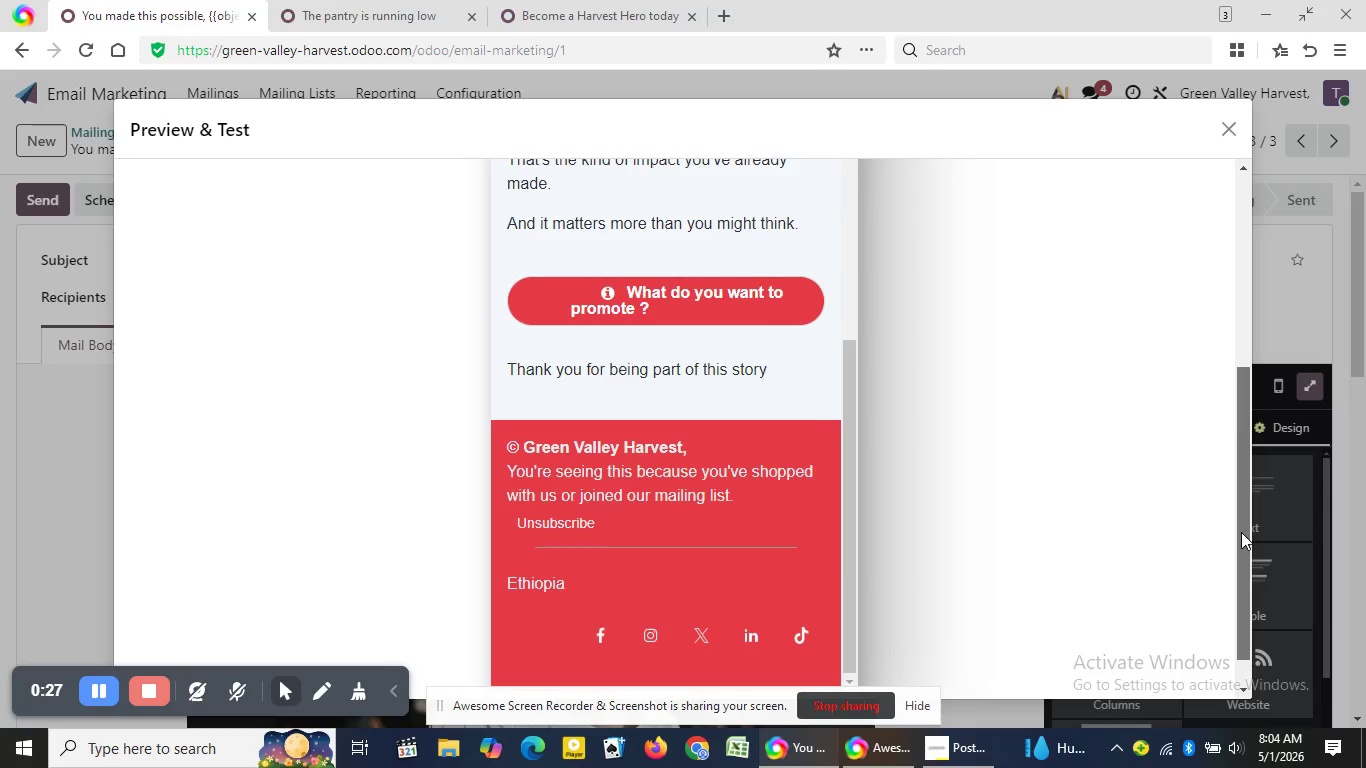 
left_click_drag(start_coordinate=[1241, 419], to_coordinate=[1241, 534])
 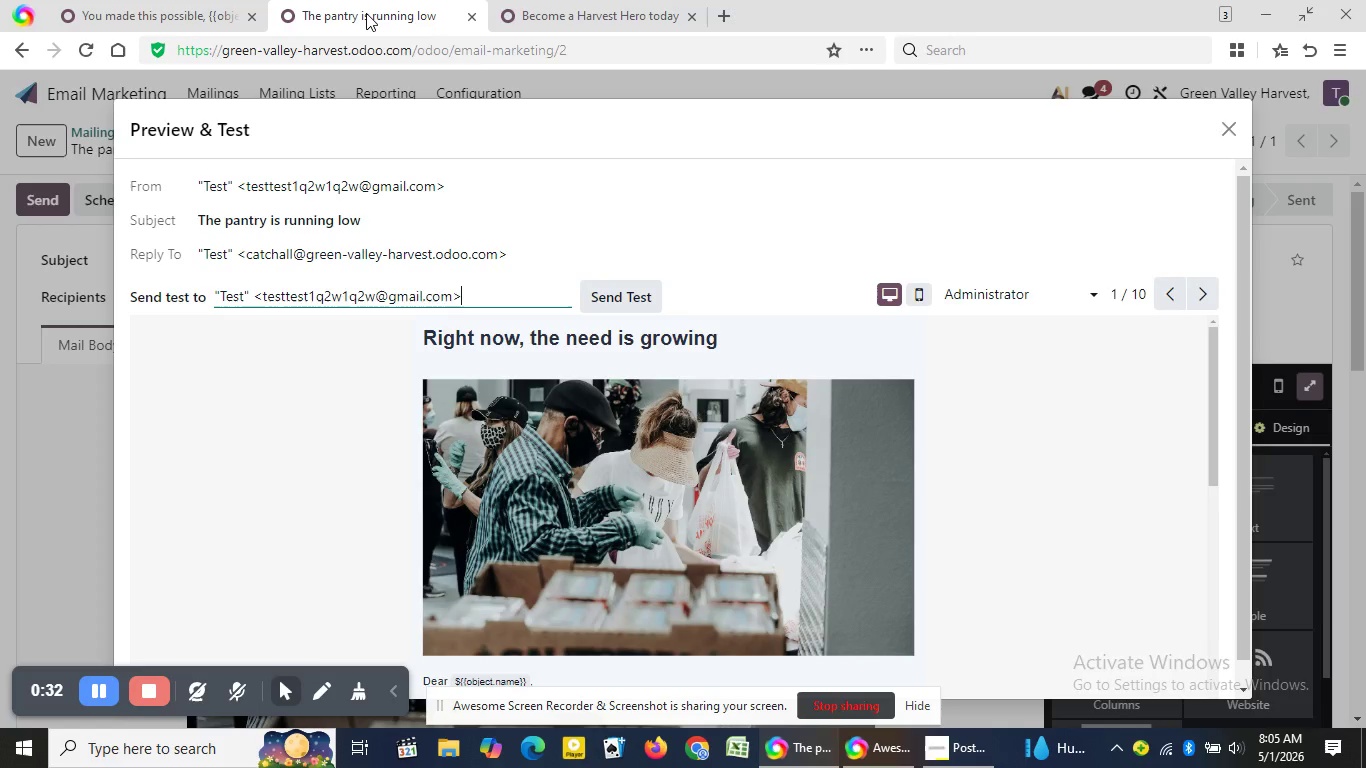 
left_click([366, 13])
 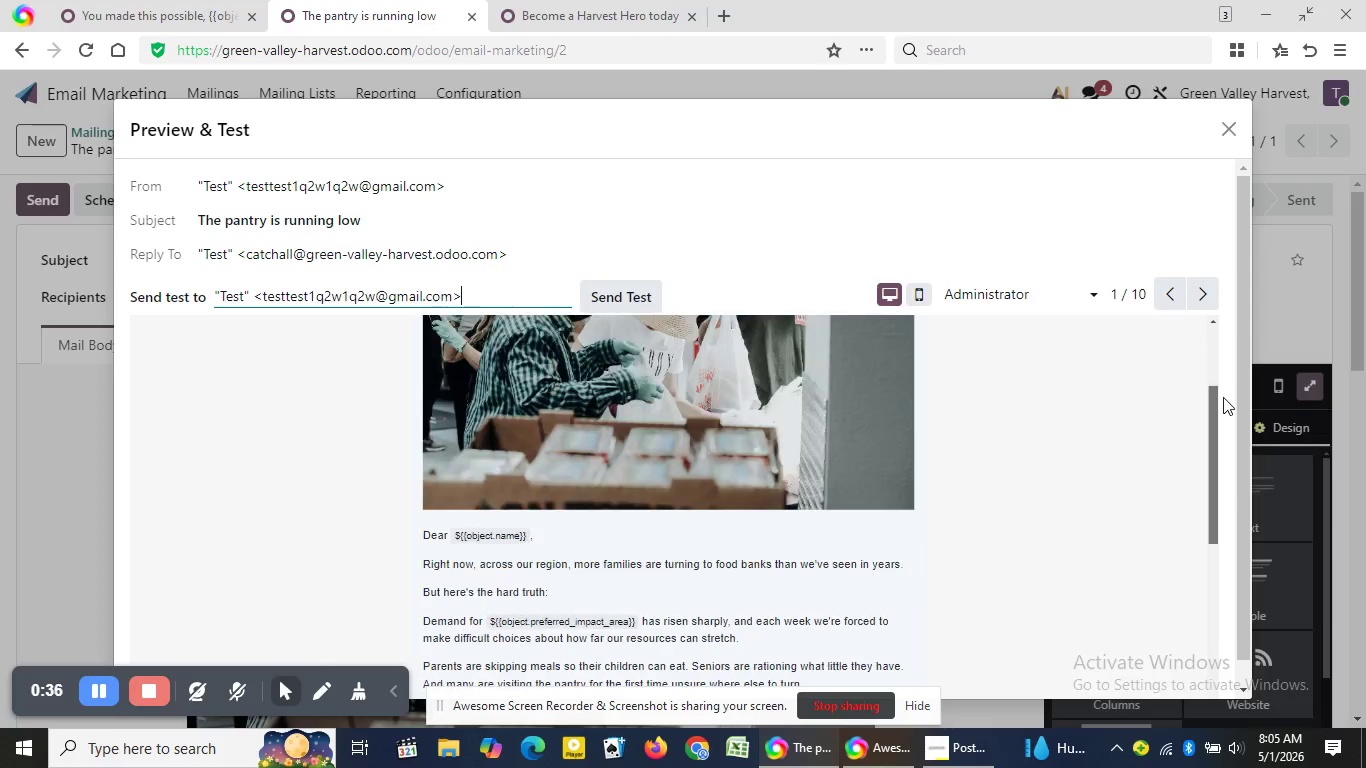 
left_click_drag(start_coordinate=[1212, 338], to_coordinate=[1234, 584])
 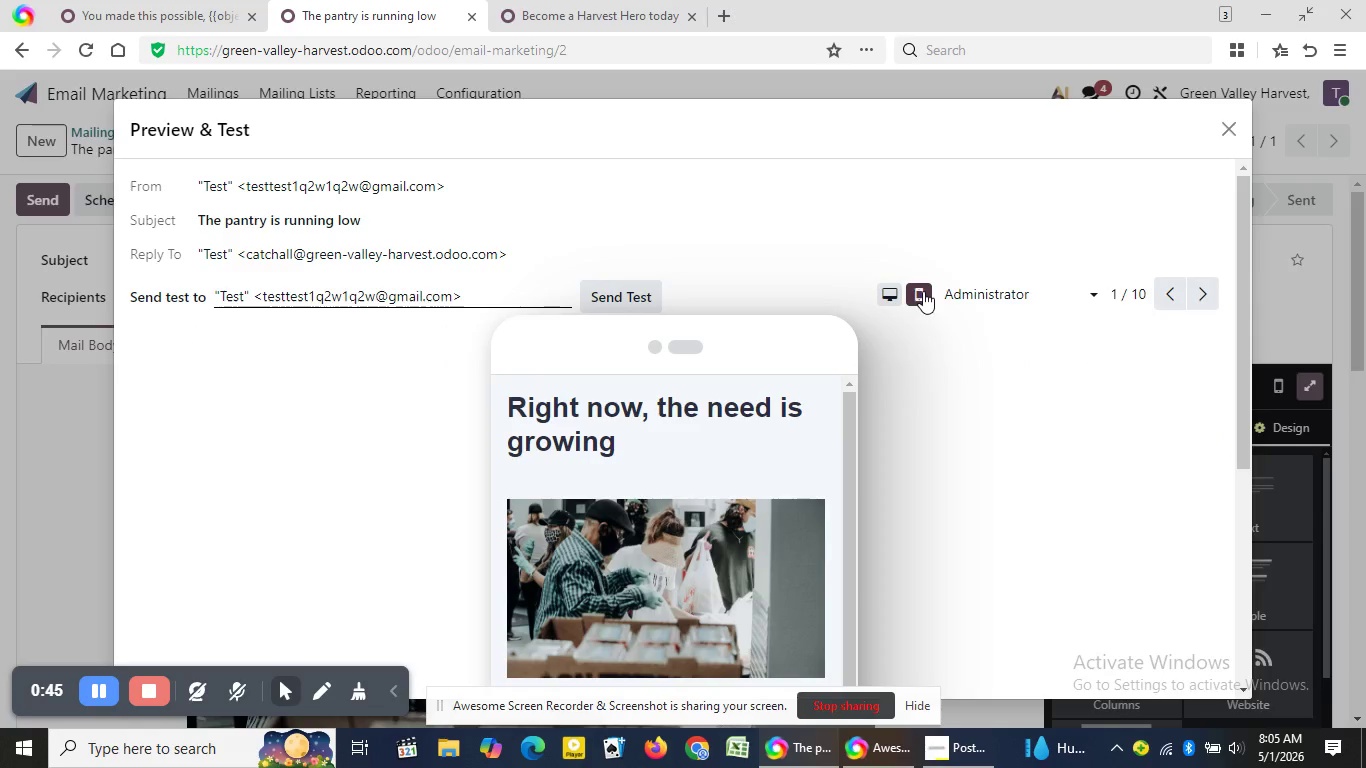 
double_click([923, 291])
 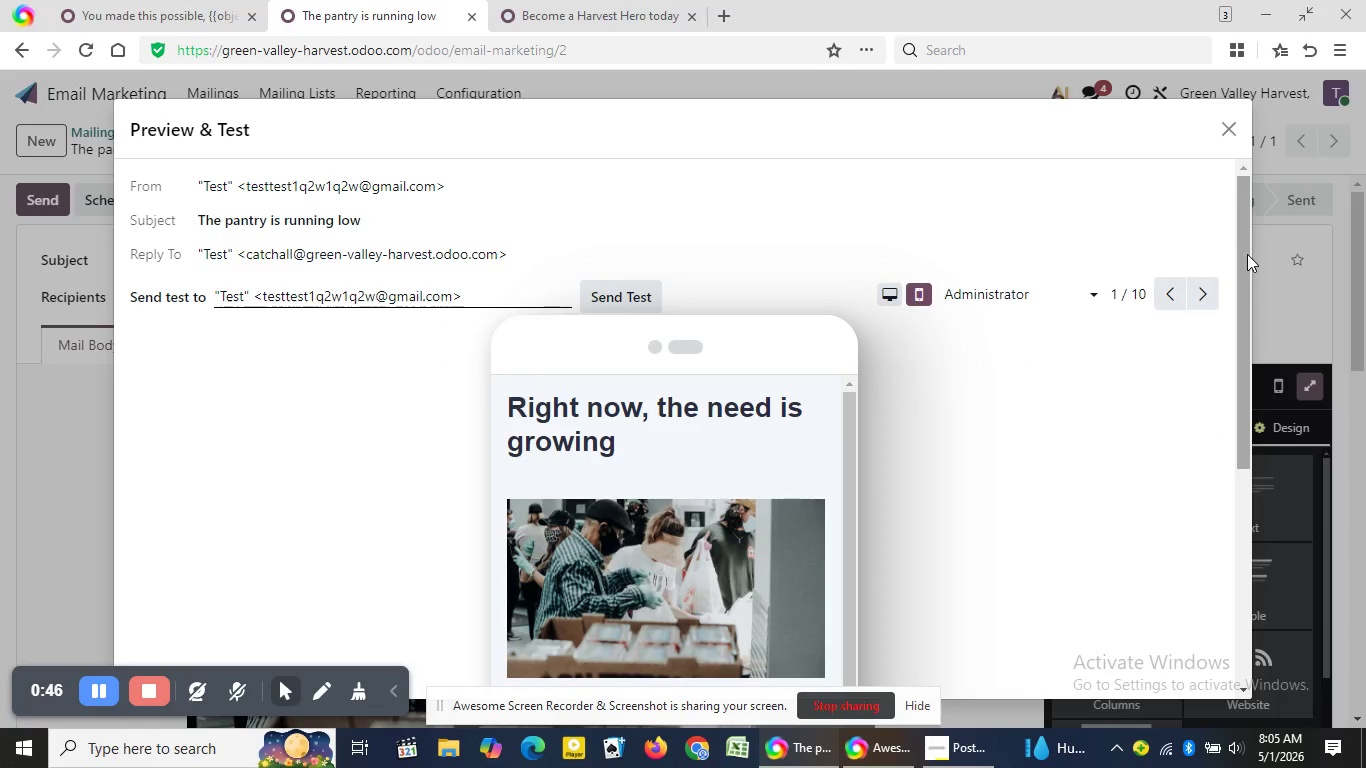 
triple_click([923, 291])
 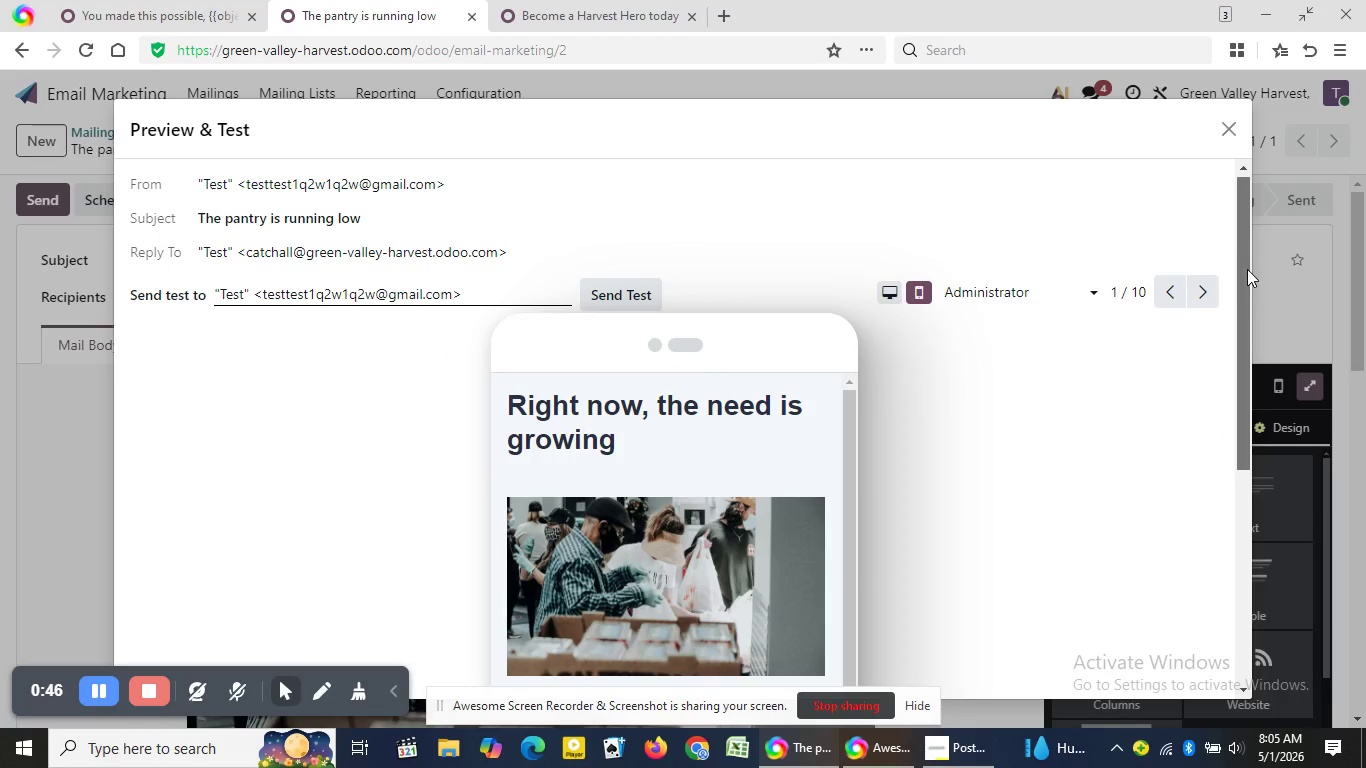 
triple_click([923, 291])
 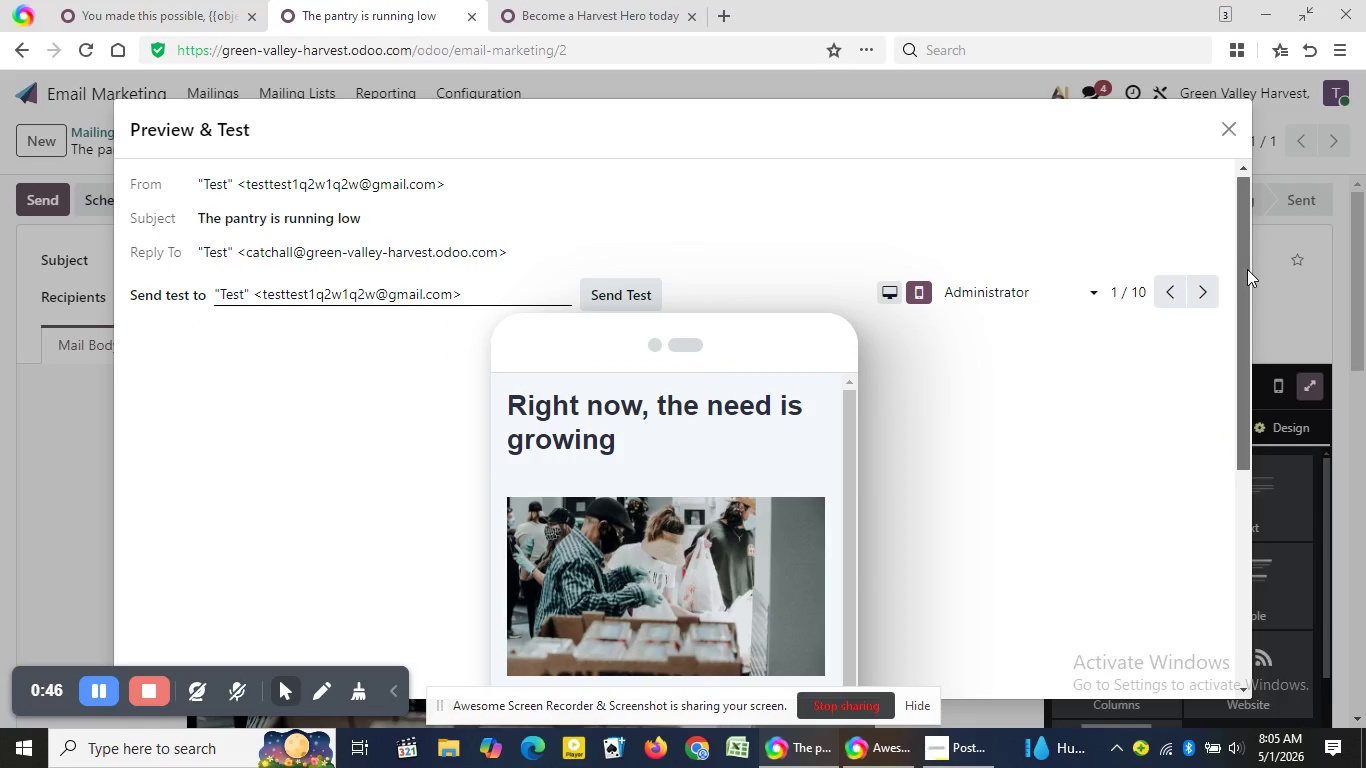 
triple_click([923, 291])
 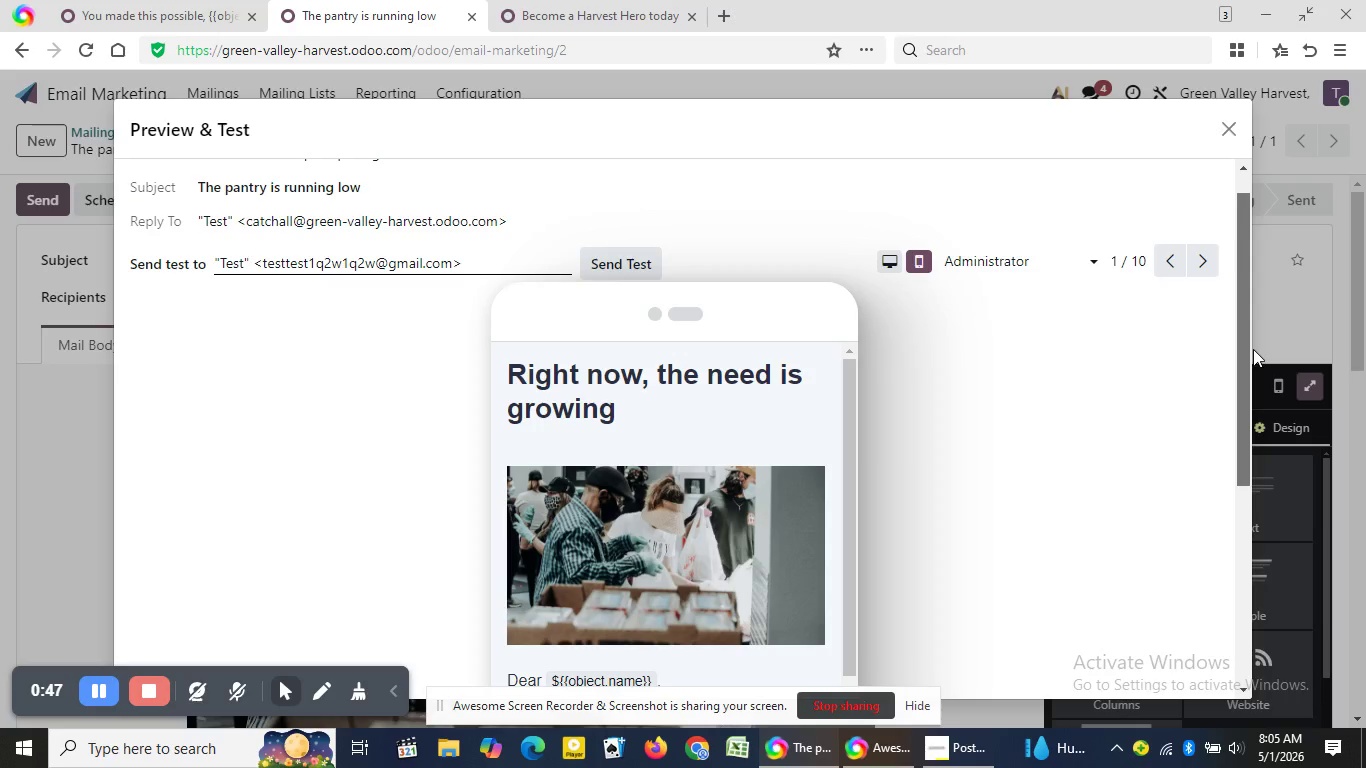 
left_click_drag(start_coordinate=[1243, 252], to_coordinate=[1249, 358])
 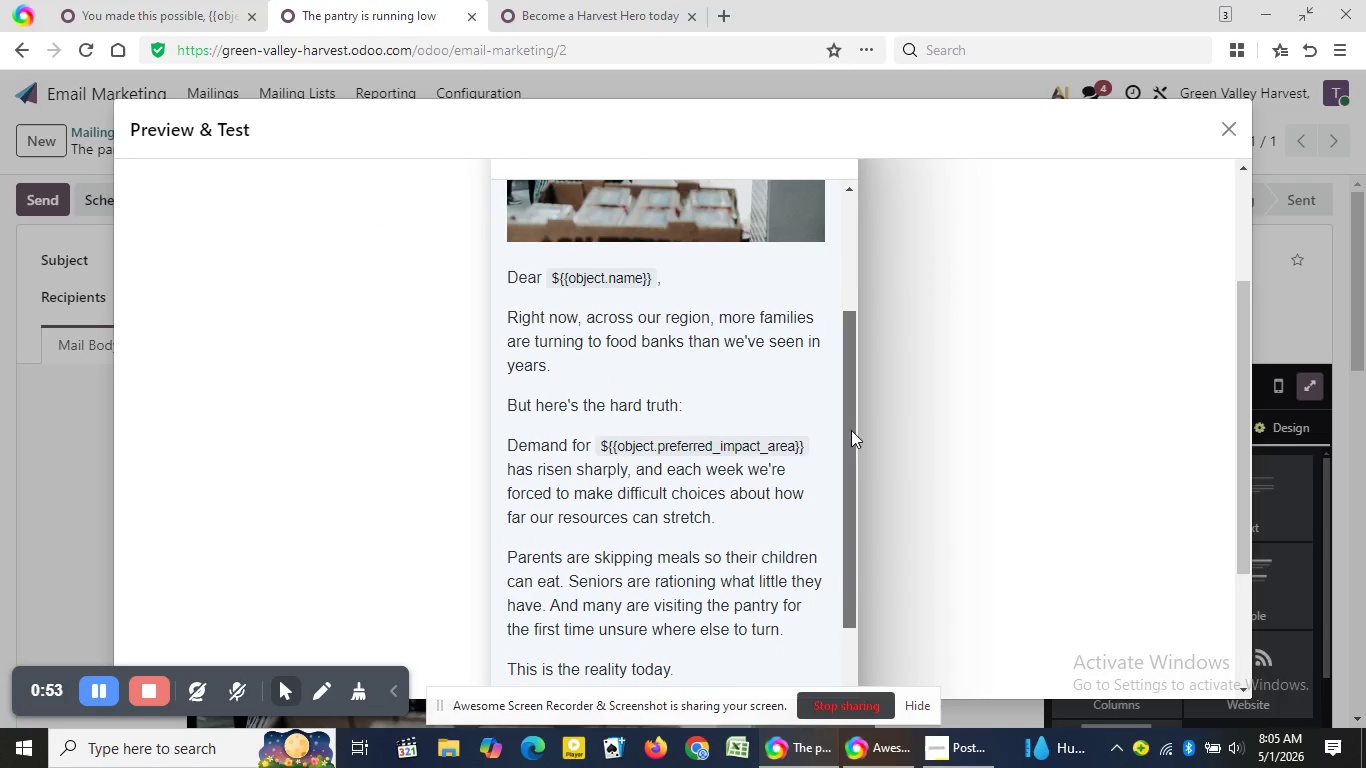 
left_click_drag(start_coordinate=[852, 315], to_coordinate=[852, 512])
 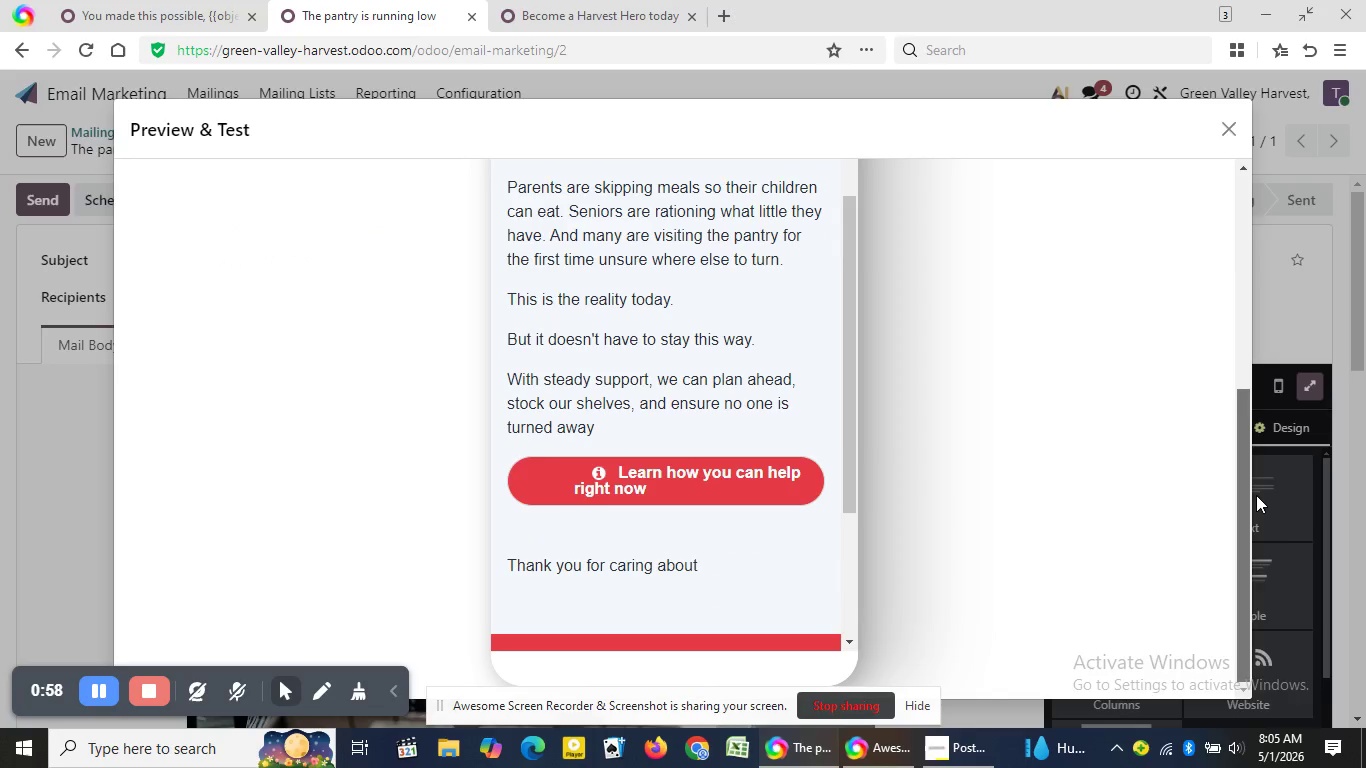 
left_click_drag(start_coordinate=[1243, 355], to_coordinate=[1256, 495])
 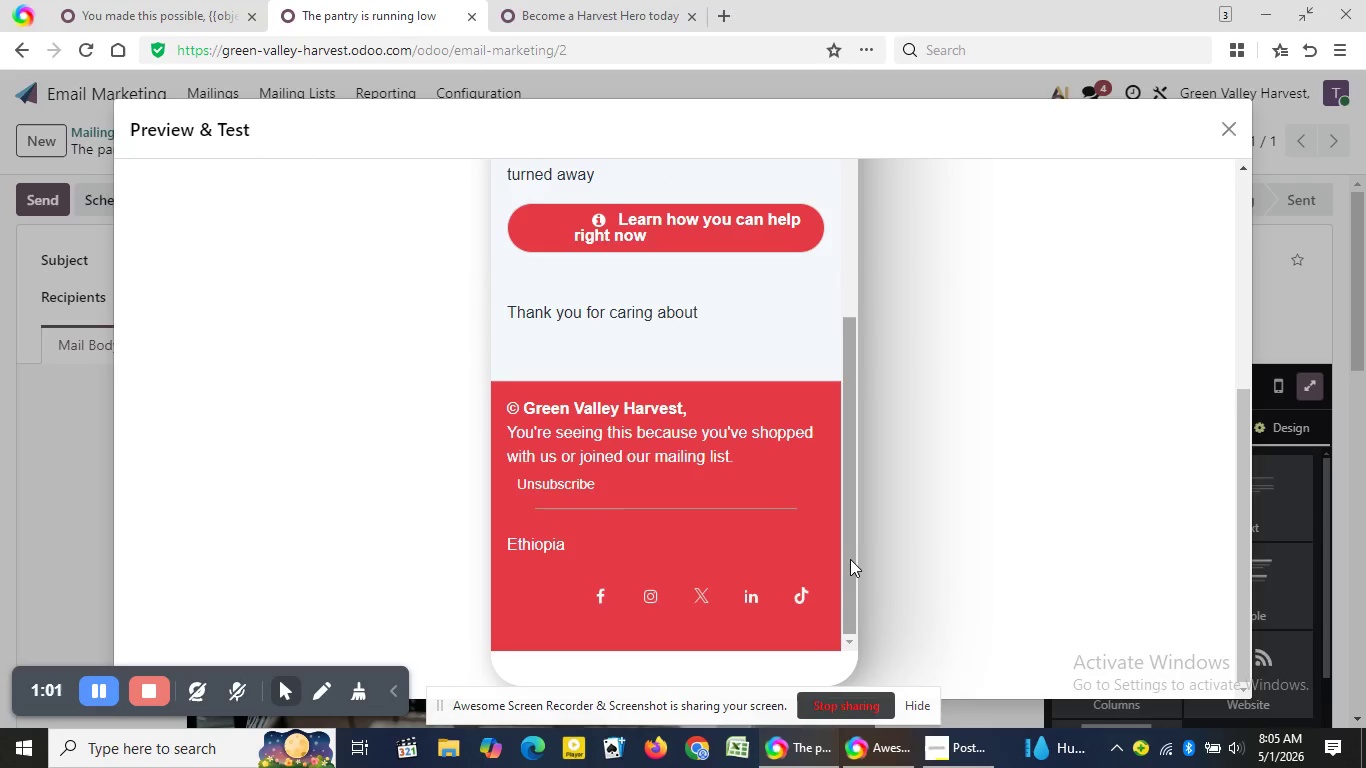 
left_click_drag(start_coordinate=[851, 396], to_coordinate=[850, 558])
 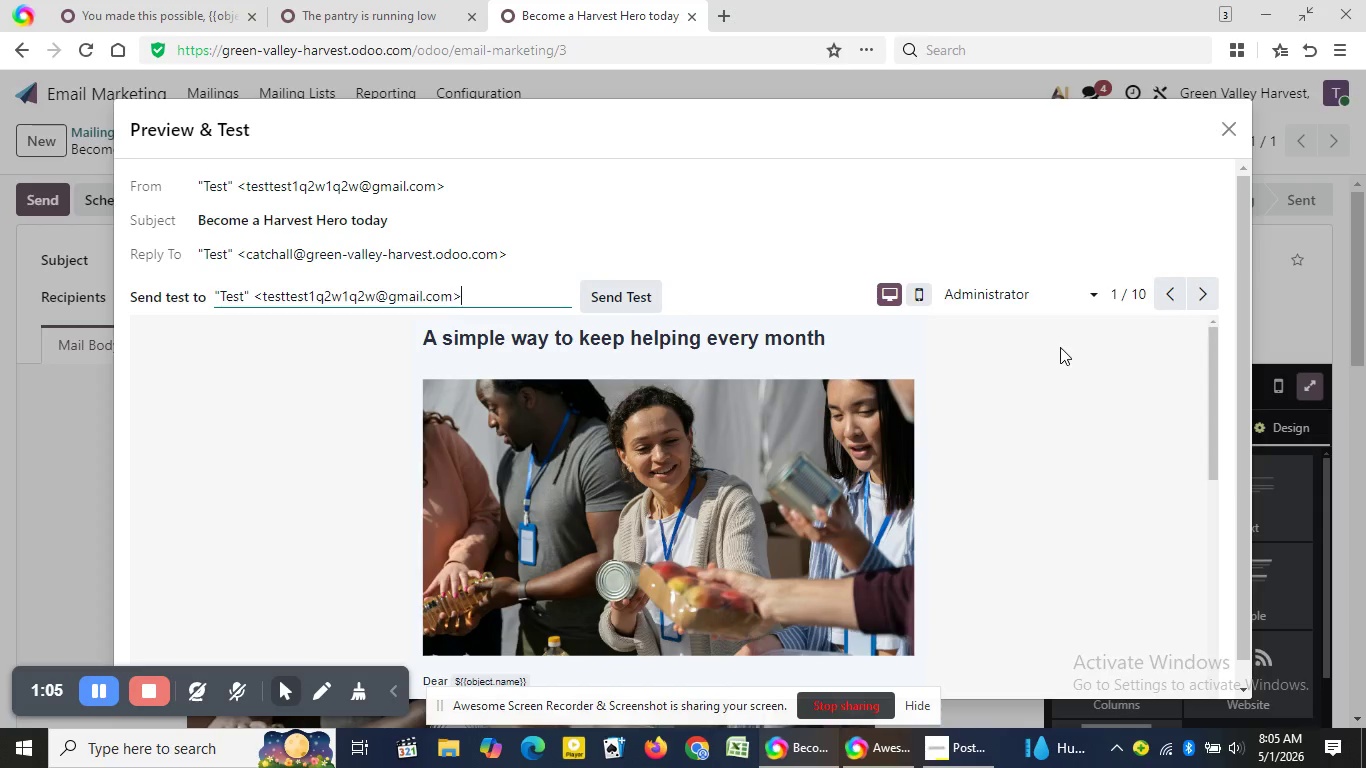 
left_click([598, 2])
 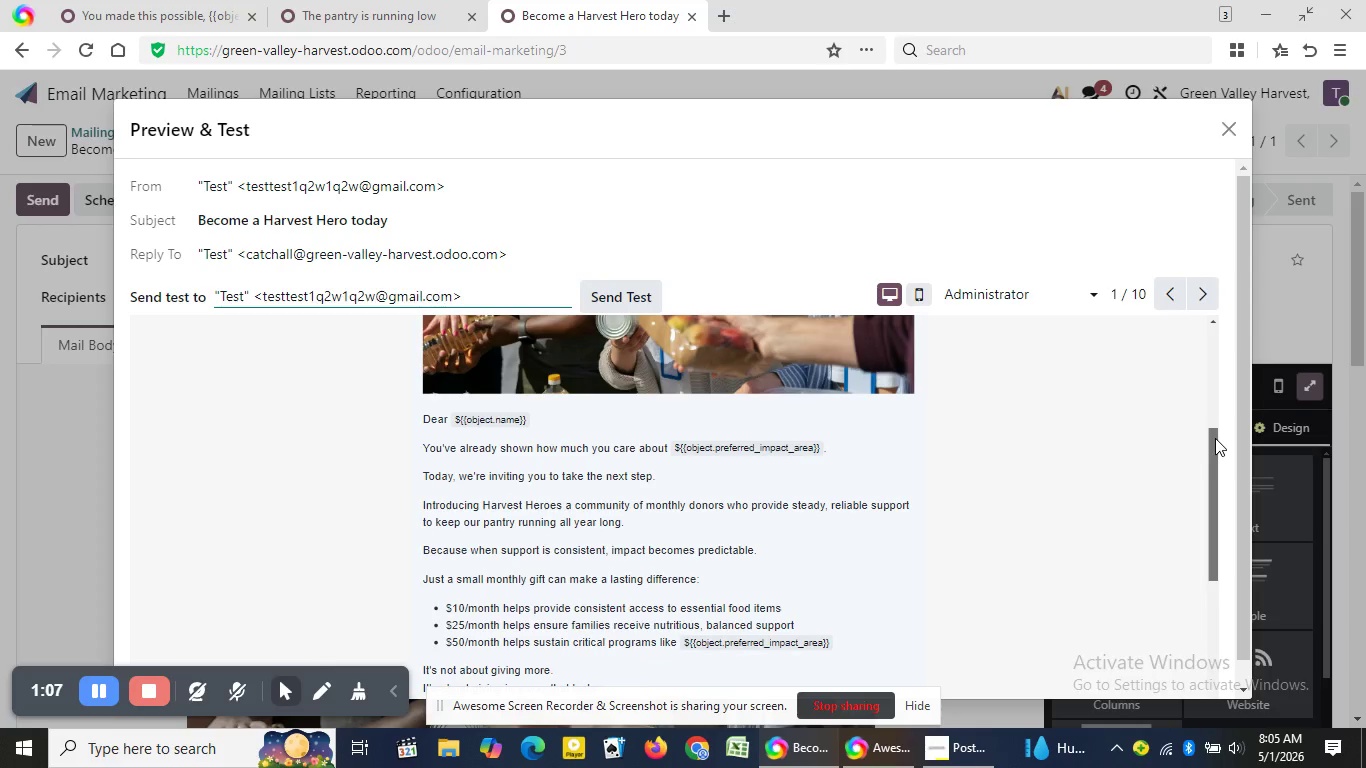 
left_click_drag(start_coordinate=[1212, 335], to_coordinate=[1221, 578])
 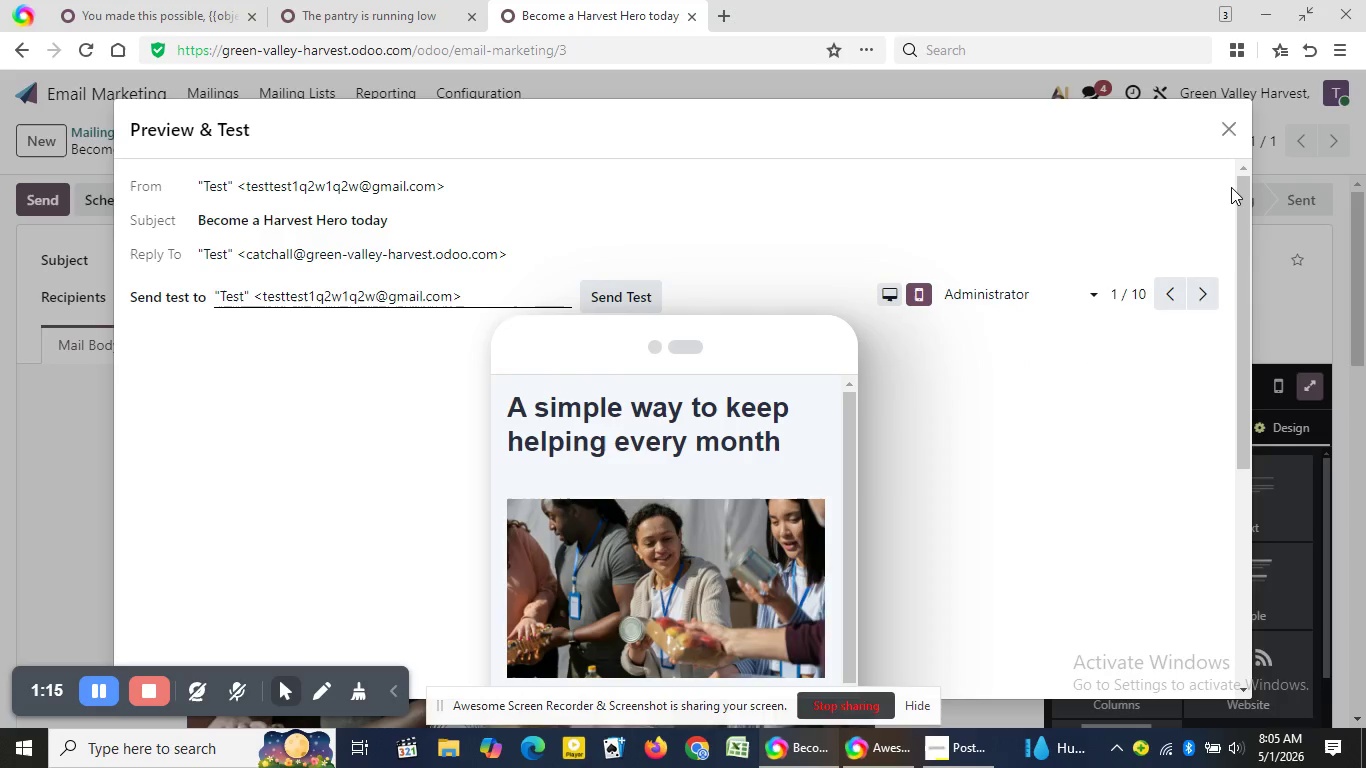 
left_click([918, 296])
 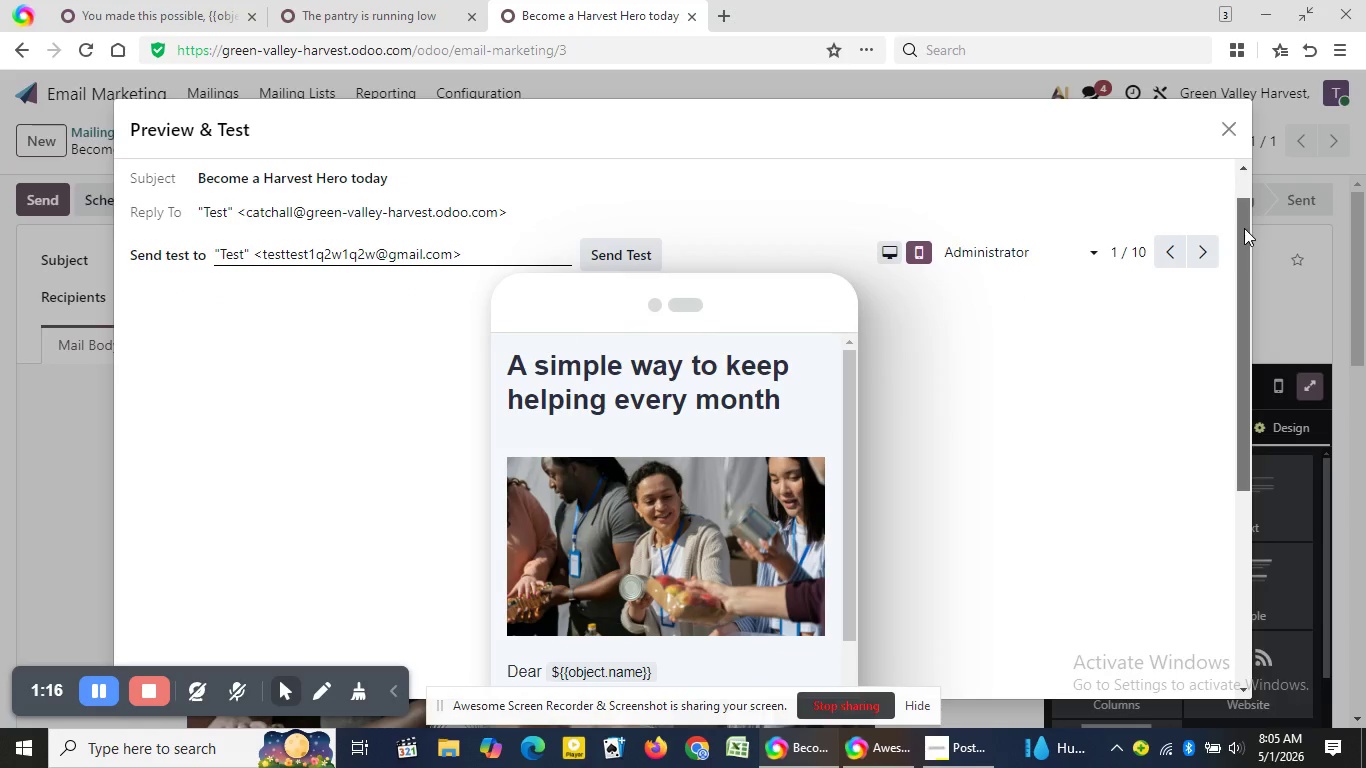 
left_click_drag(start_coordinate=[1242, 190], to_coordinate=[1245, 286])
 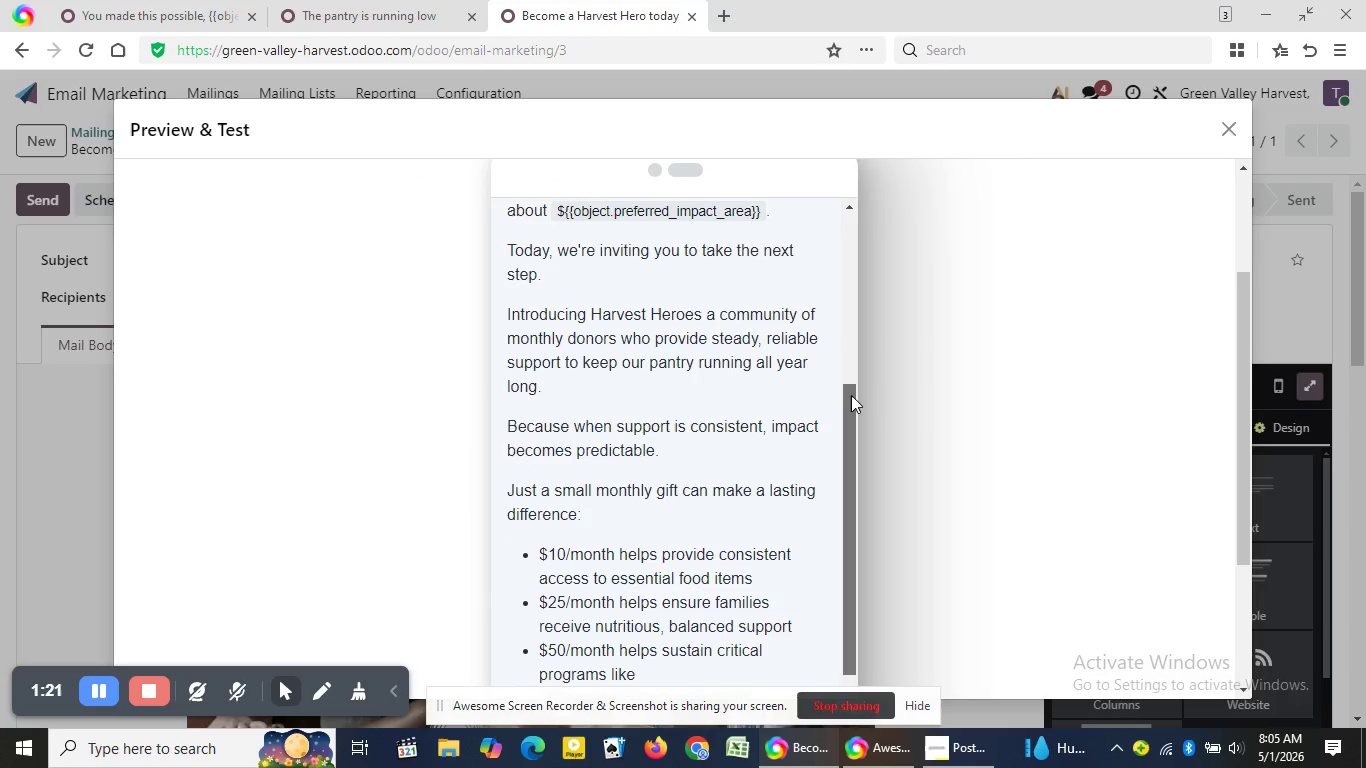 
left_click_drag(start_coordinate=[848, 225], to_coordinate=[865, 659])
 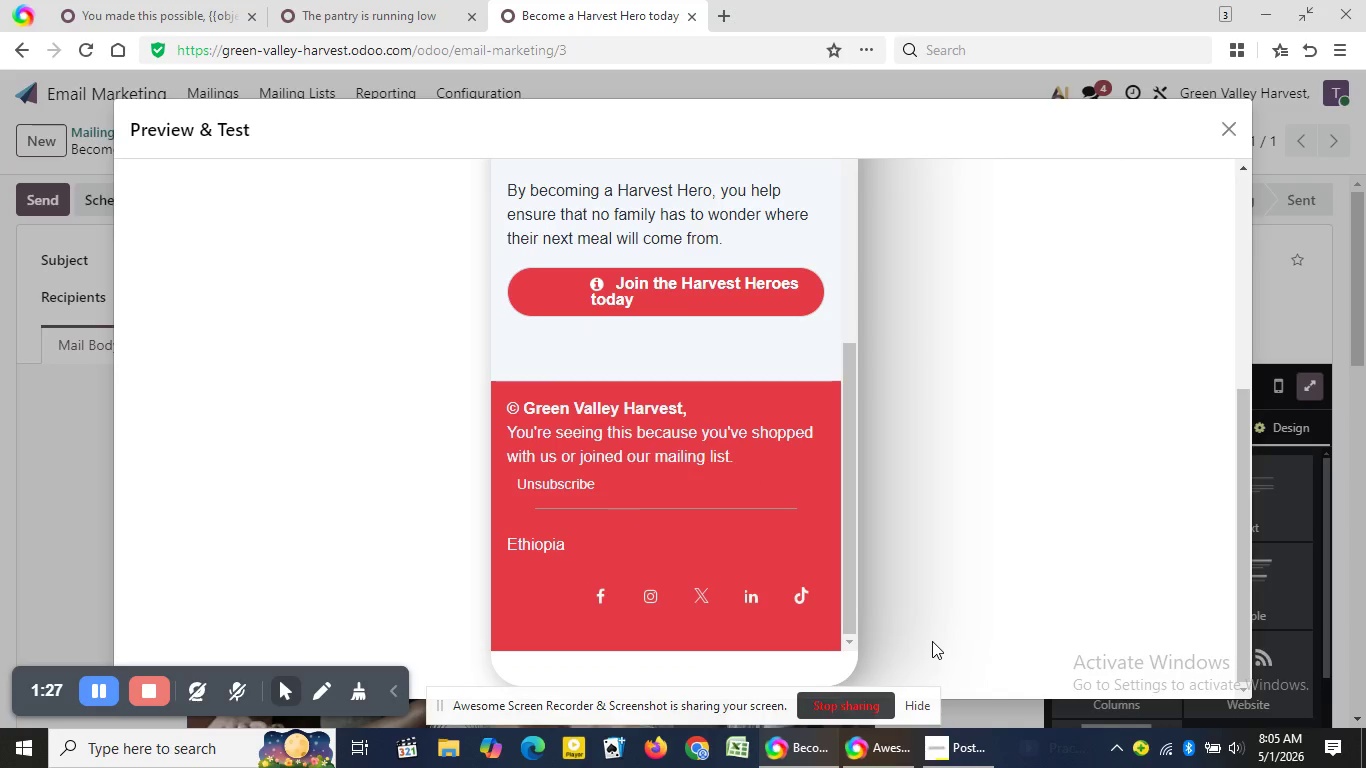 
left_click_drag(start_coordinate=[1248, 451], to_coordinate=[1247, 584])
 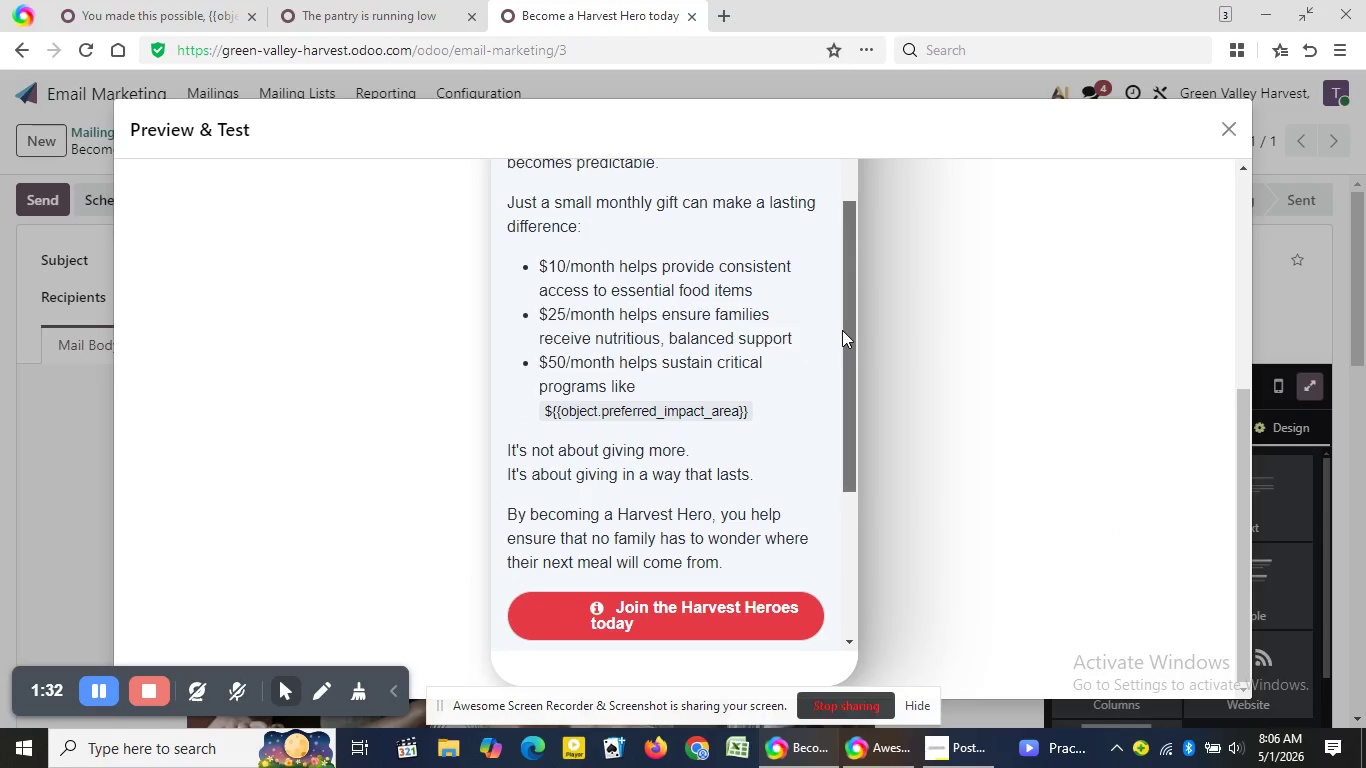 